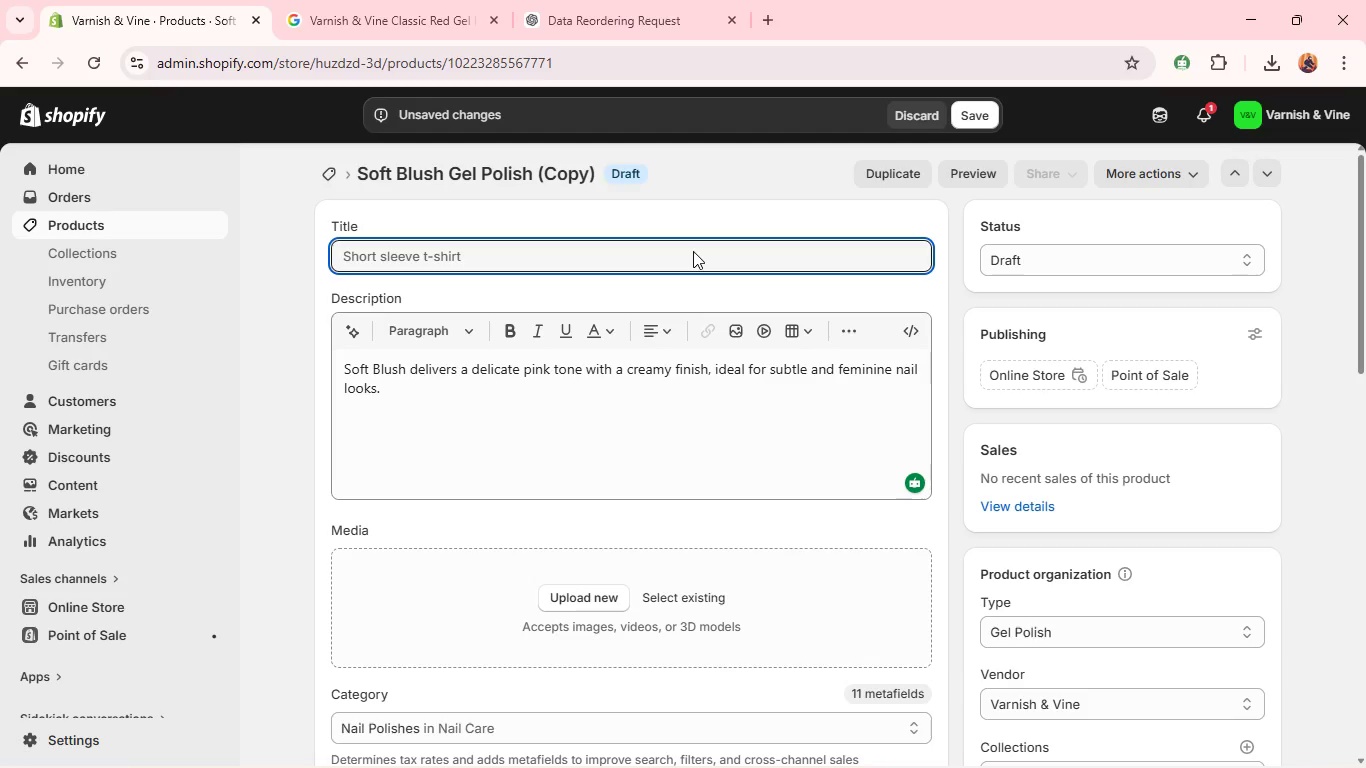 
type(Classic Red Gel Polish )
 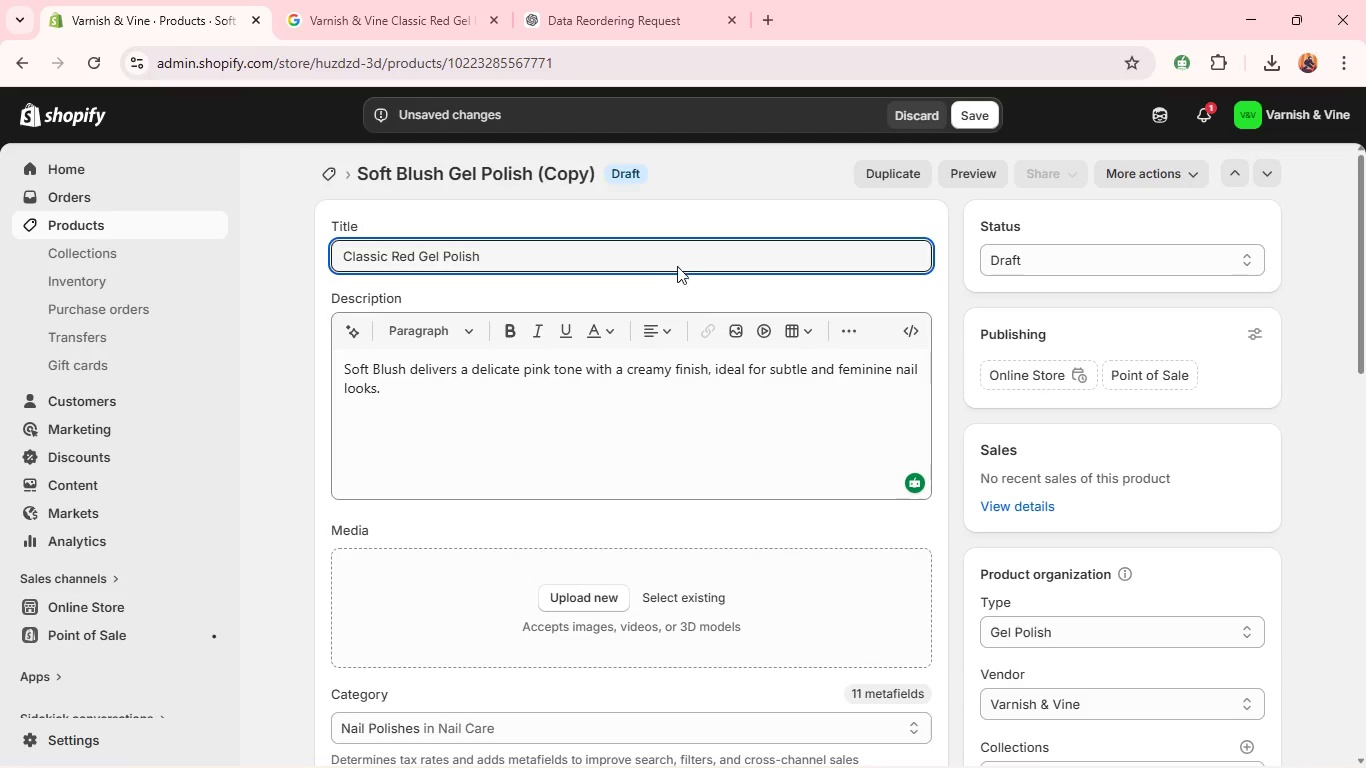 
left_click([620, 368])
 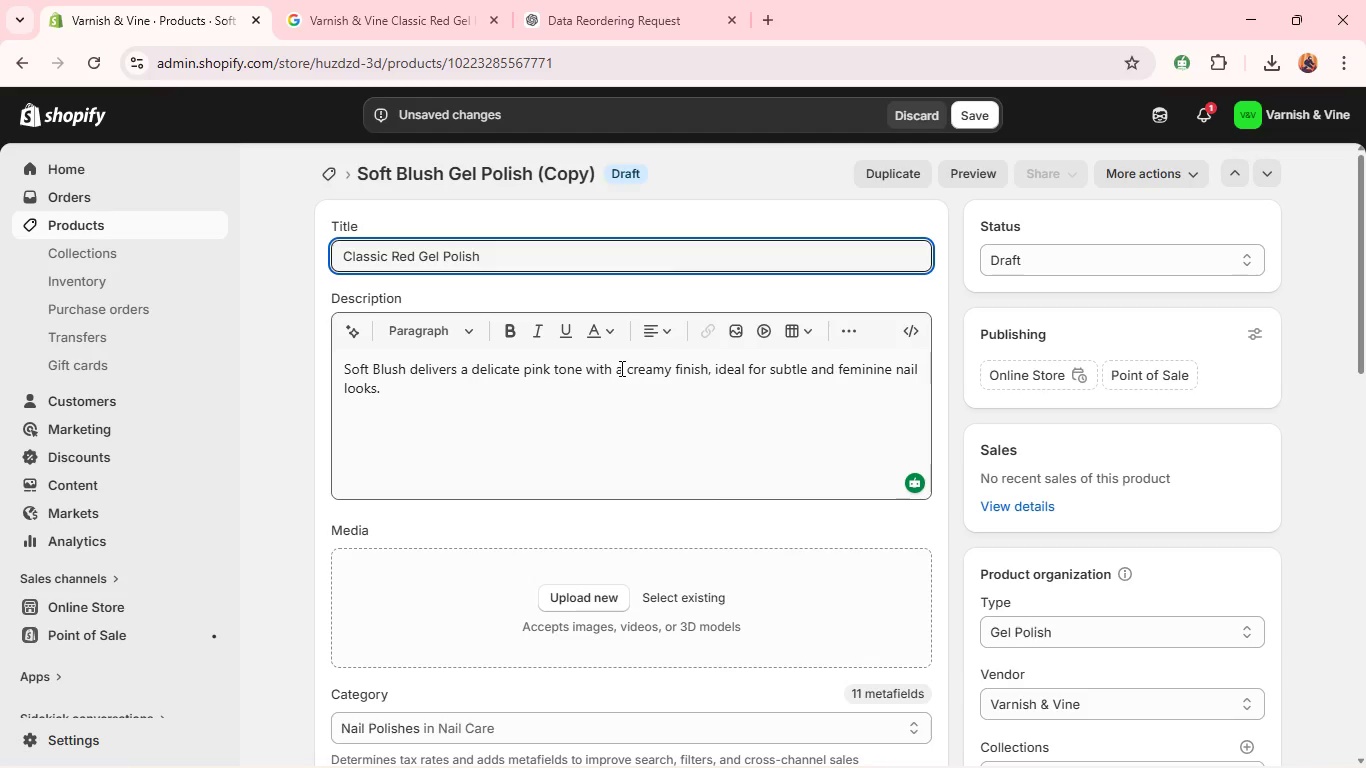 
key(Control+A)
 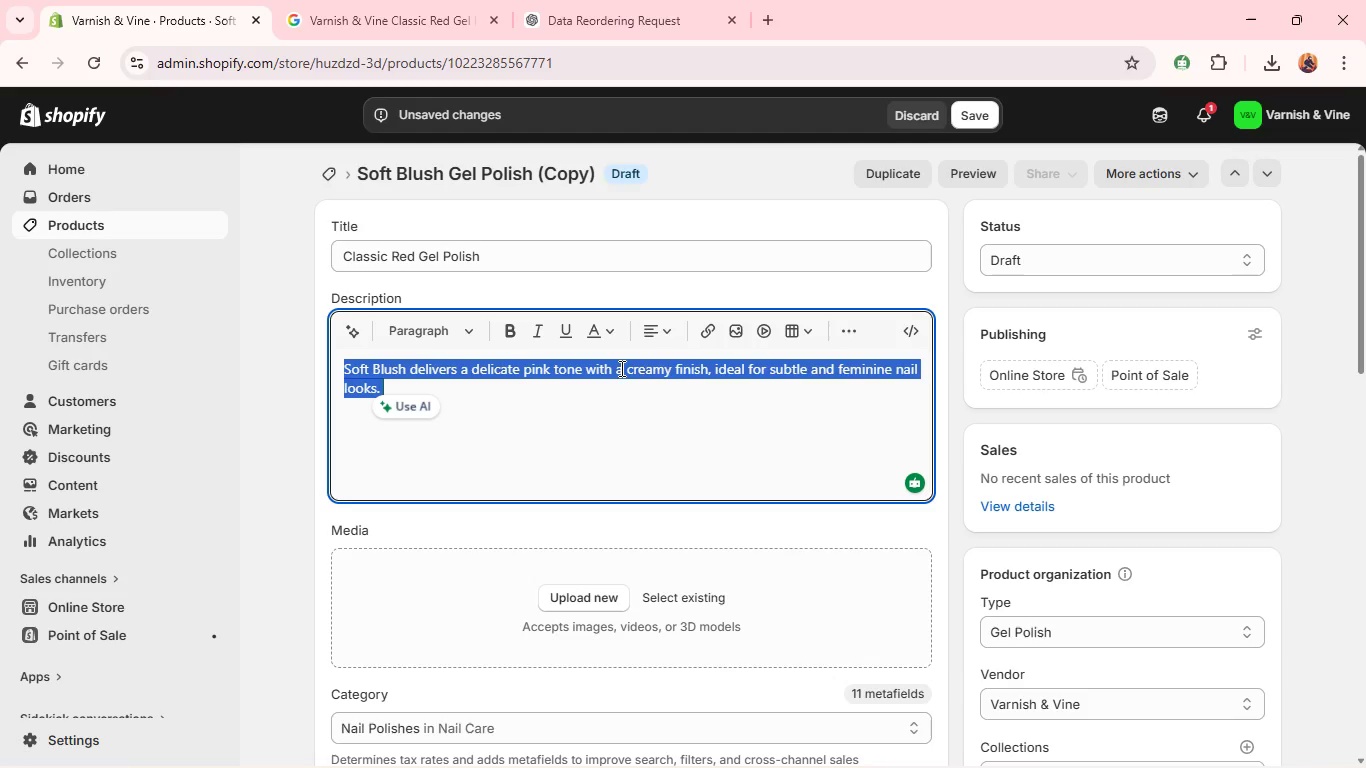 
type(Classic red Fe)
key(Backspace)
key(Backspace)
type(f)
key(Backspace)
key(Backspace)
key(Backspace)
key(Backspace)
key(Backspace)
type(Red features a timels)
key(Backspace)
type(ess bright red tone with a glossy finish, perfect for bold, iconic nails. )
 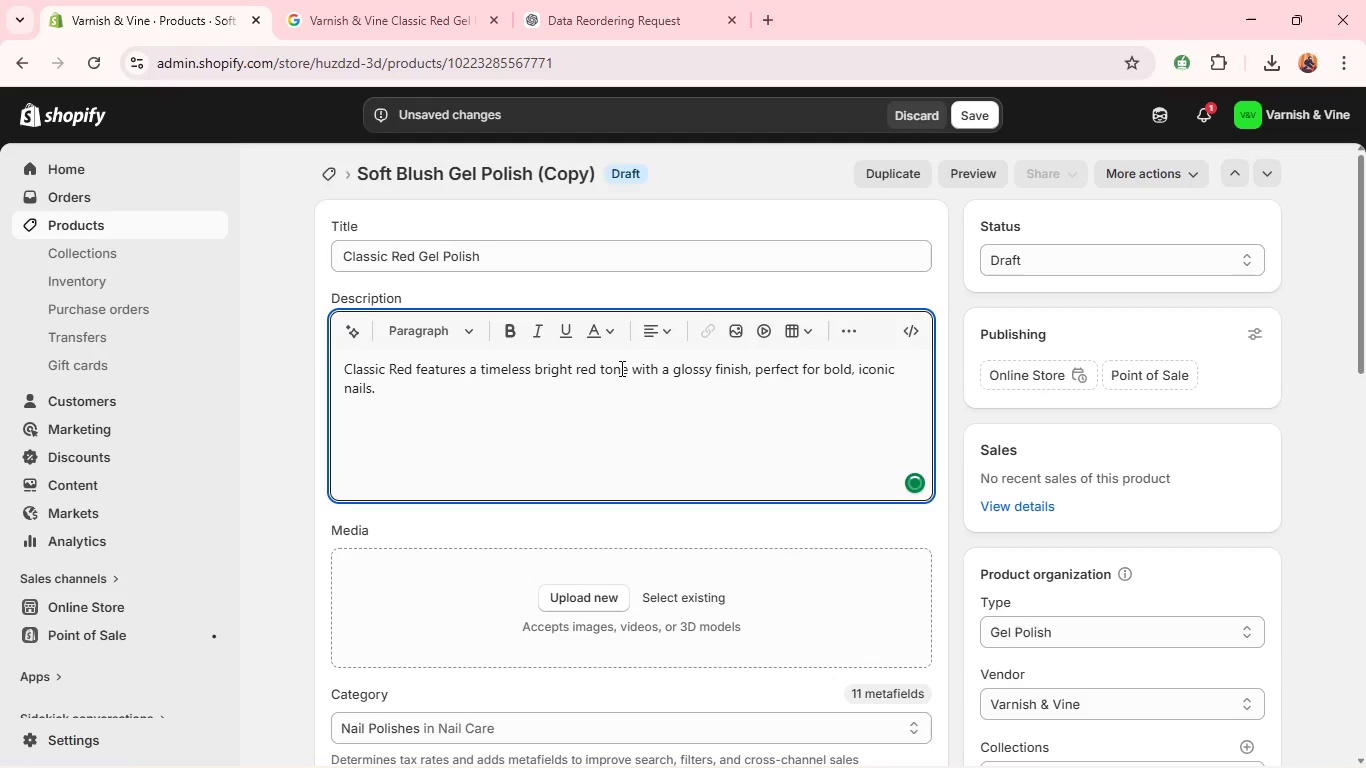 
wait(9.67)
 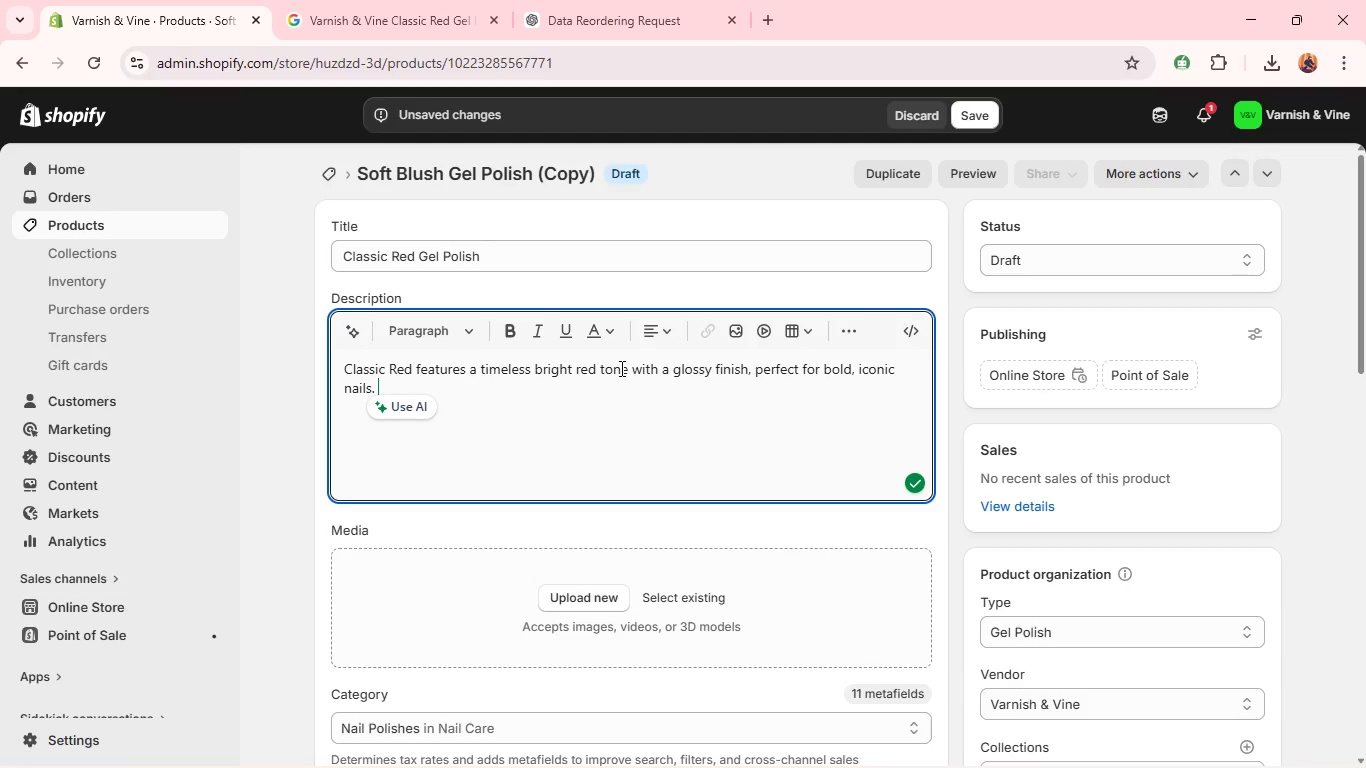 
left_click([568, 19])
 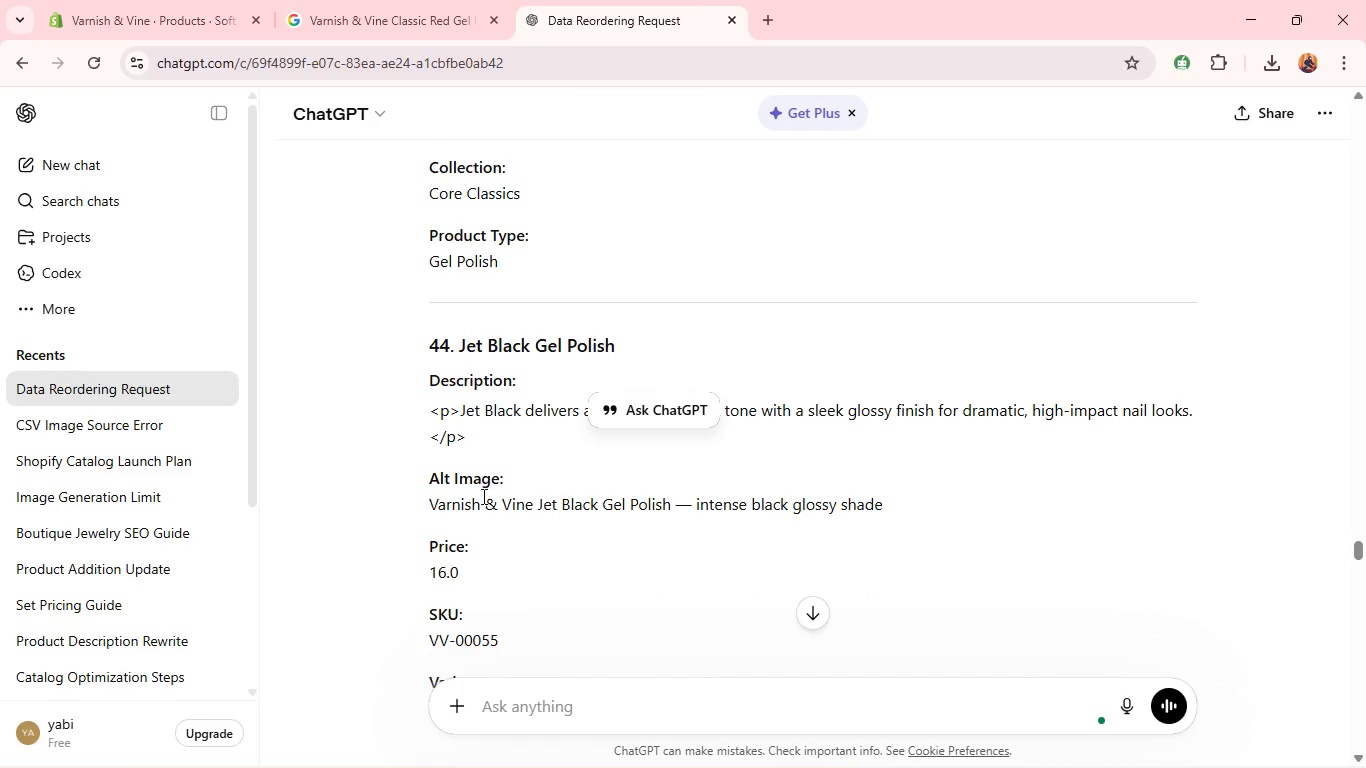 
double_click([483, 504])
 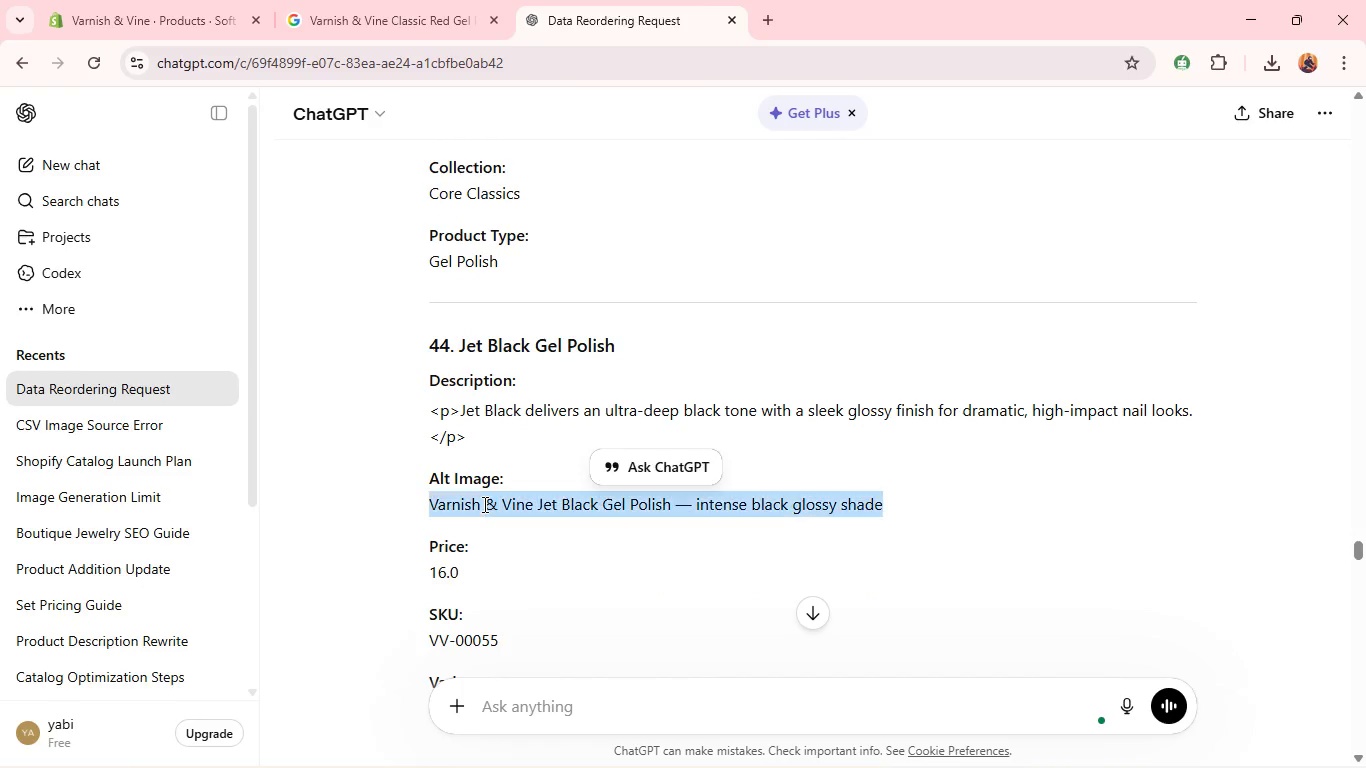 
triple_click([483, 504])
 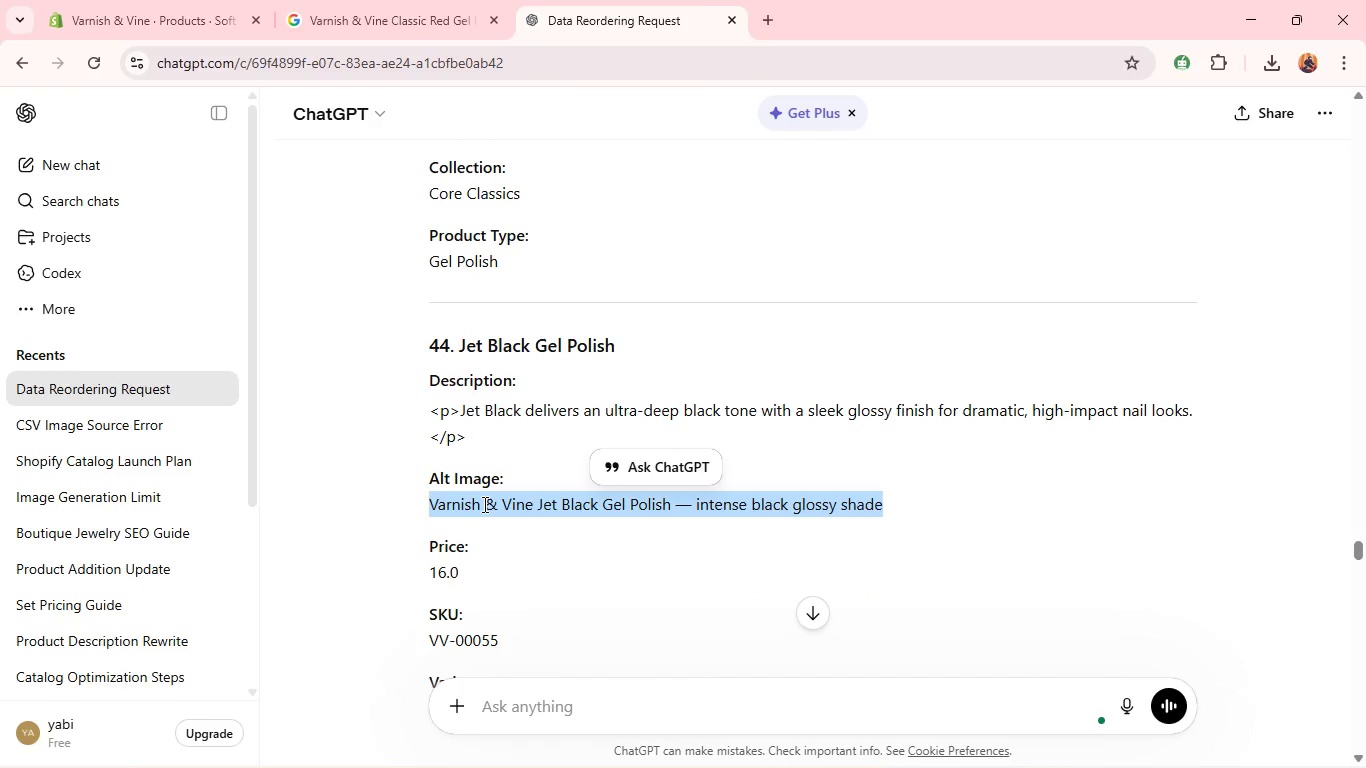 
key(Control+C)
 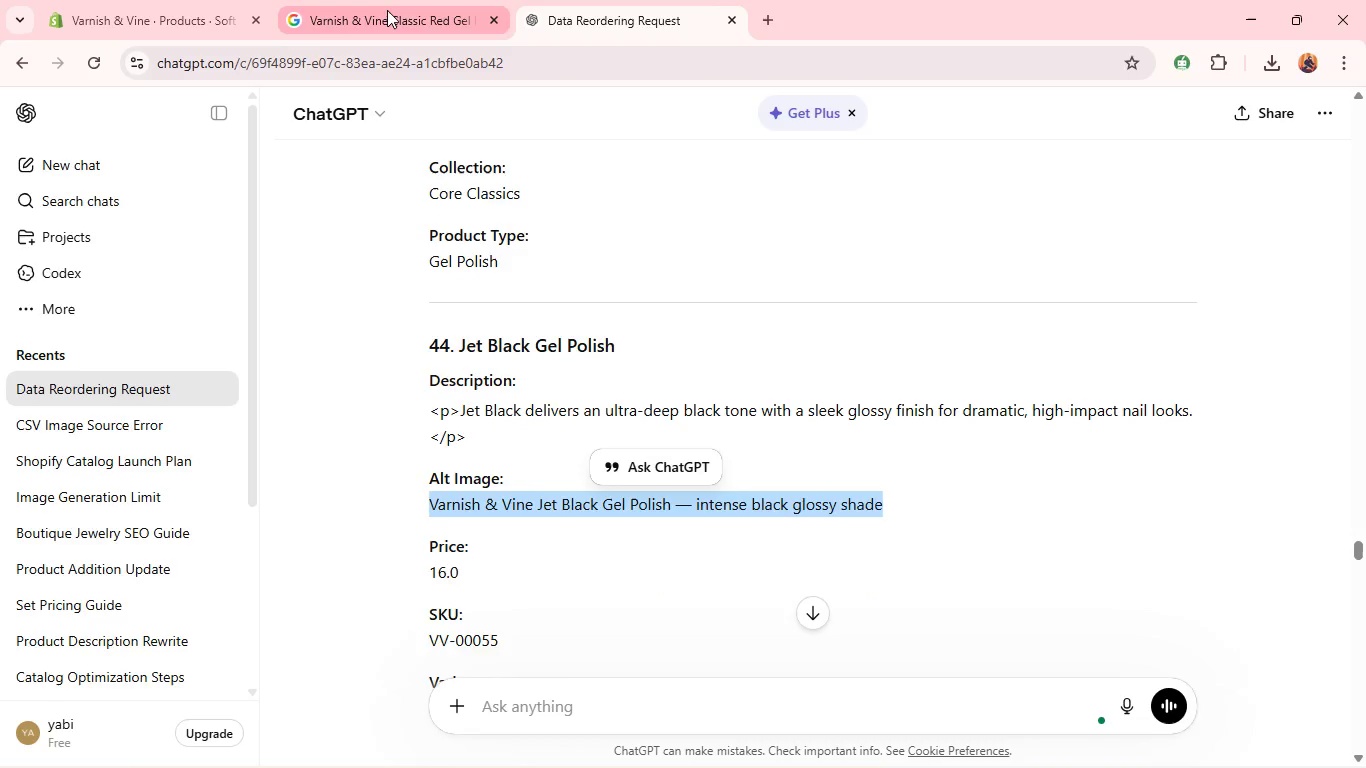 
left_click([387, 10])
 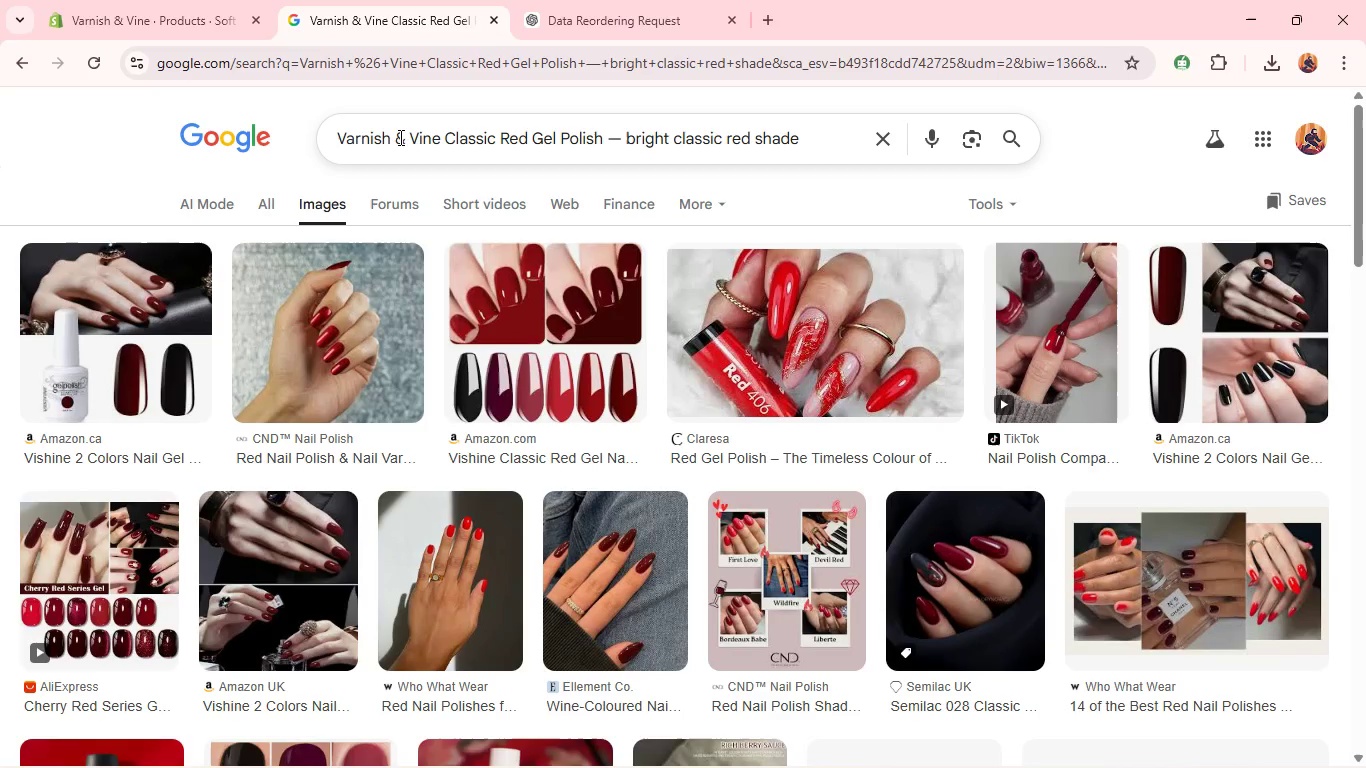 
left_click([399, 139])
 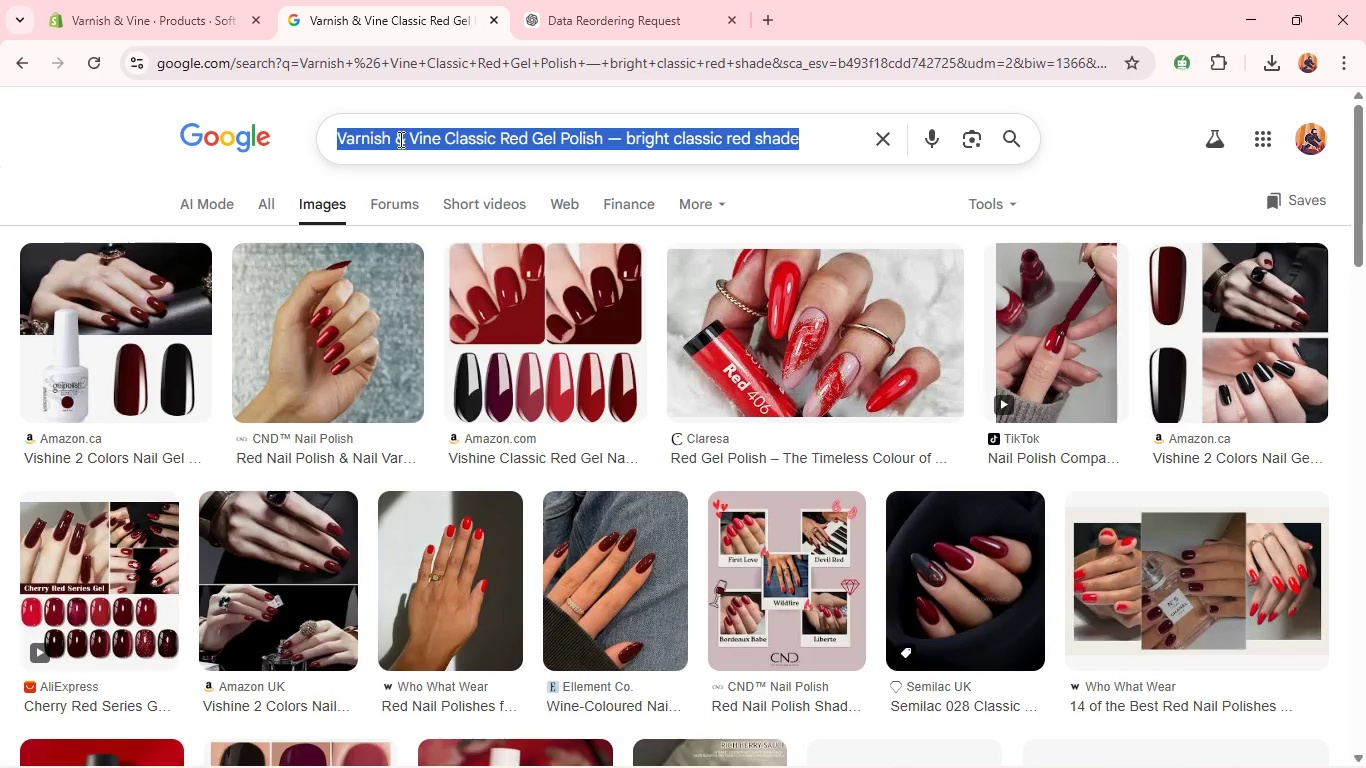 
key(Control+A)
 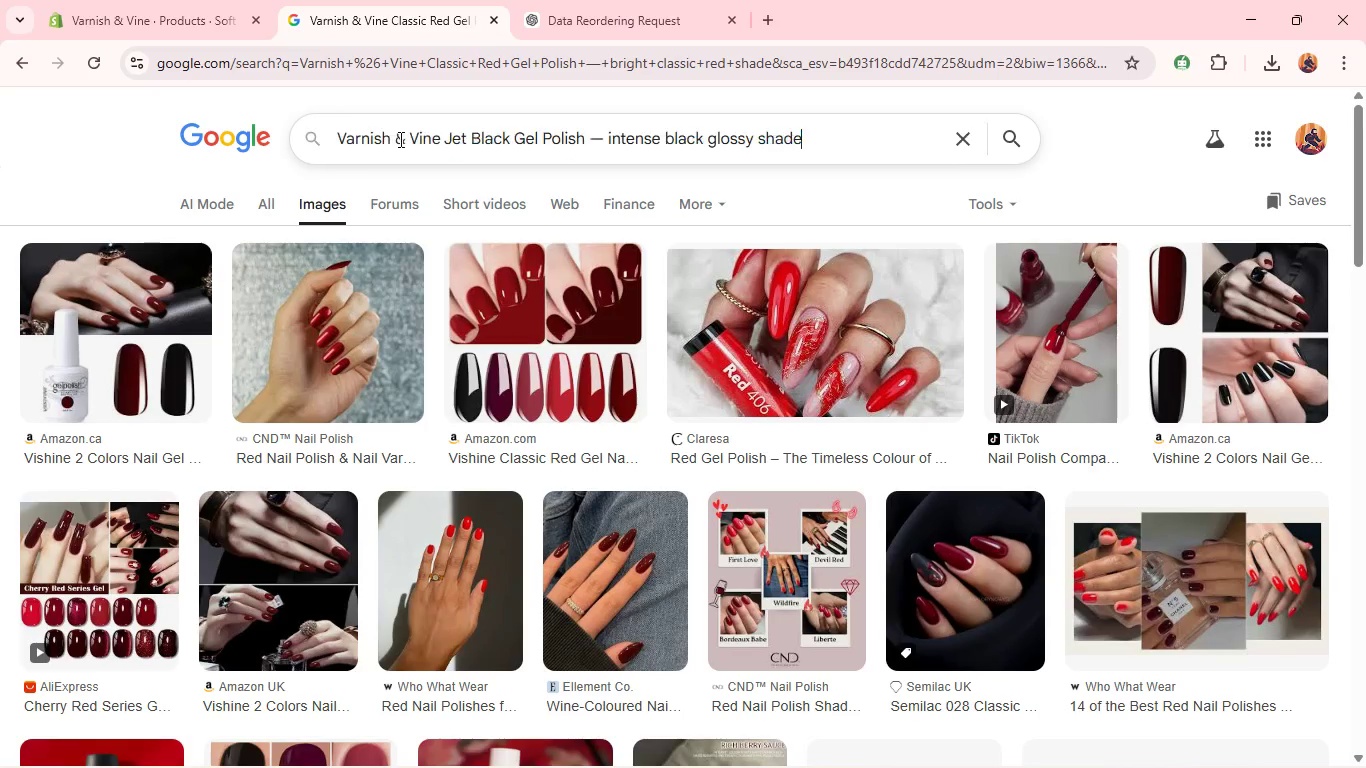 
key(Control+V)
 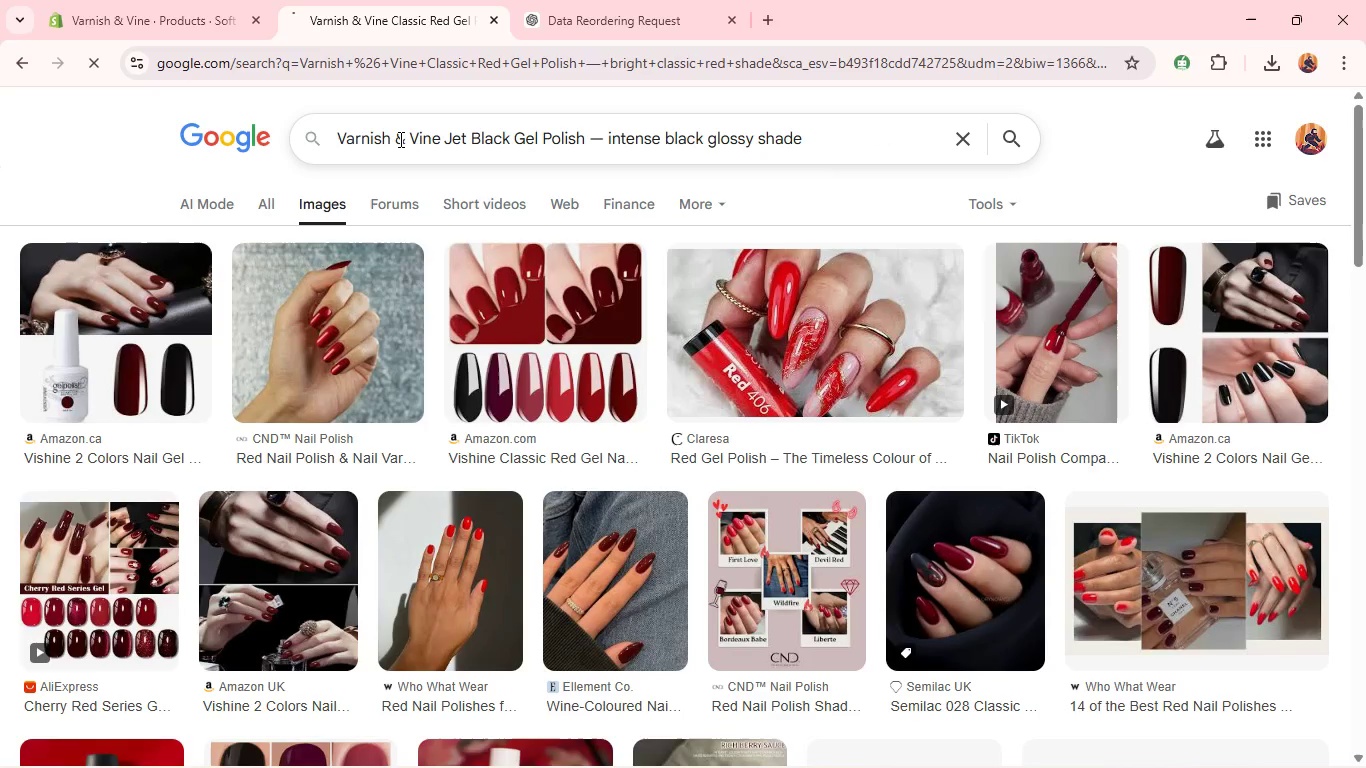 
key(Enter)
 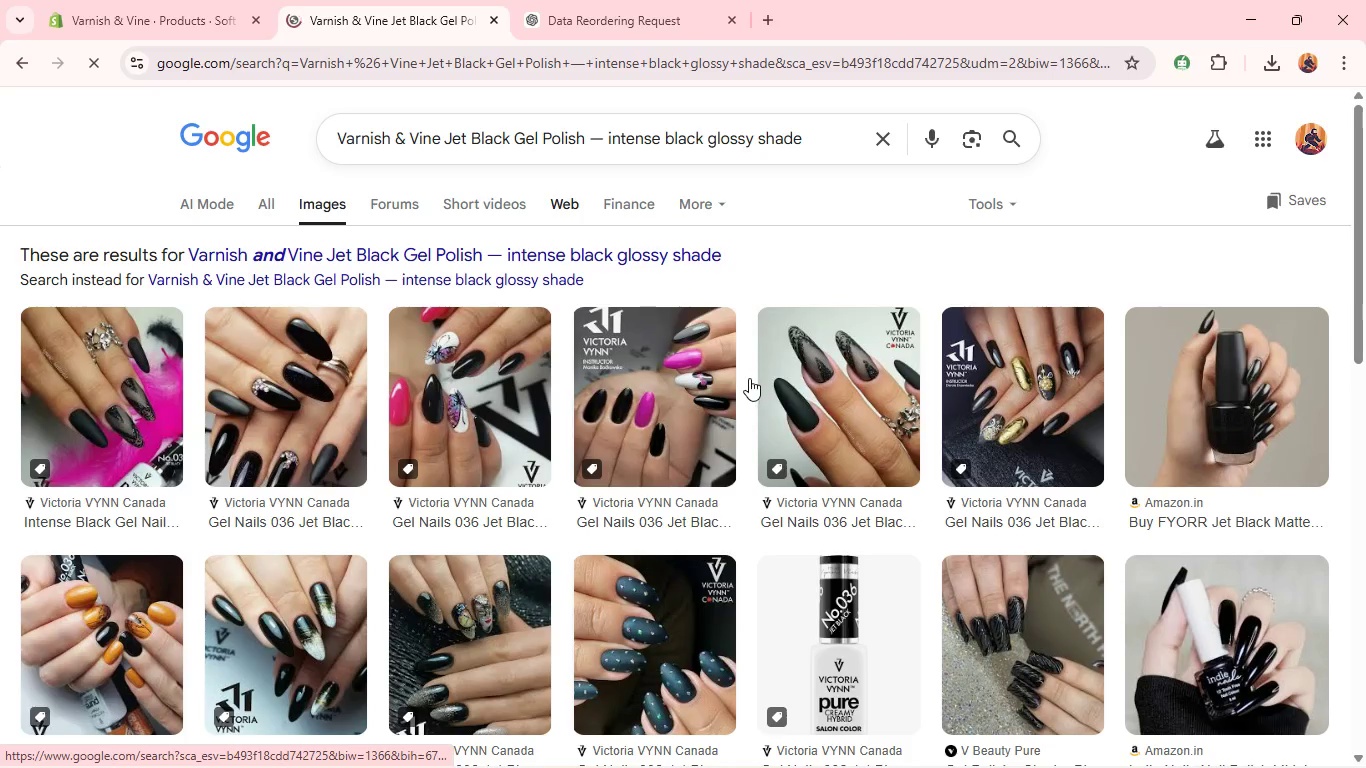 
mouse_move([820, 401])
 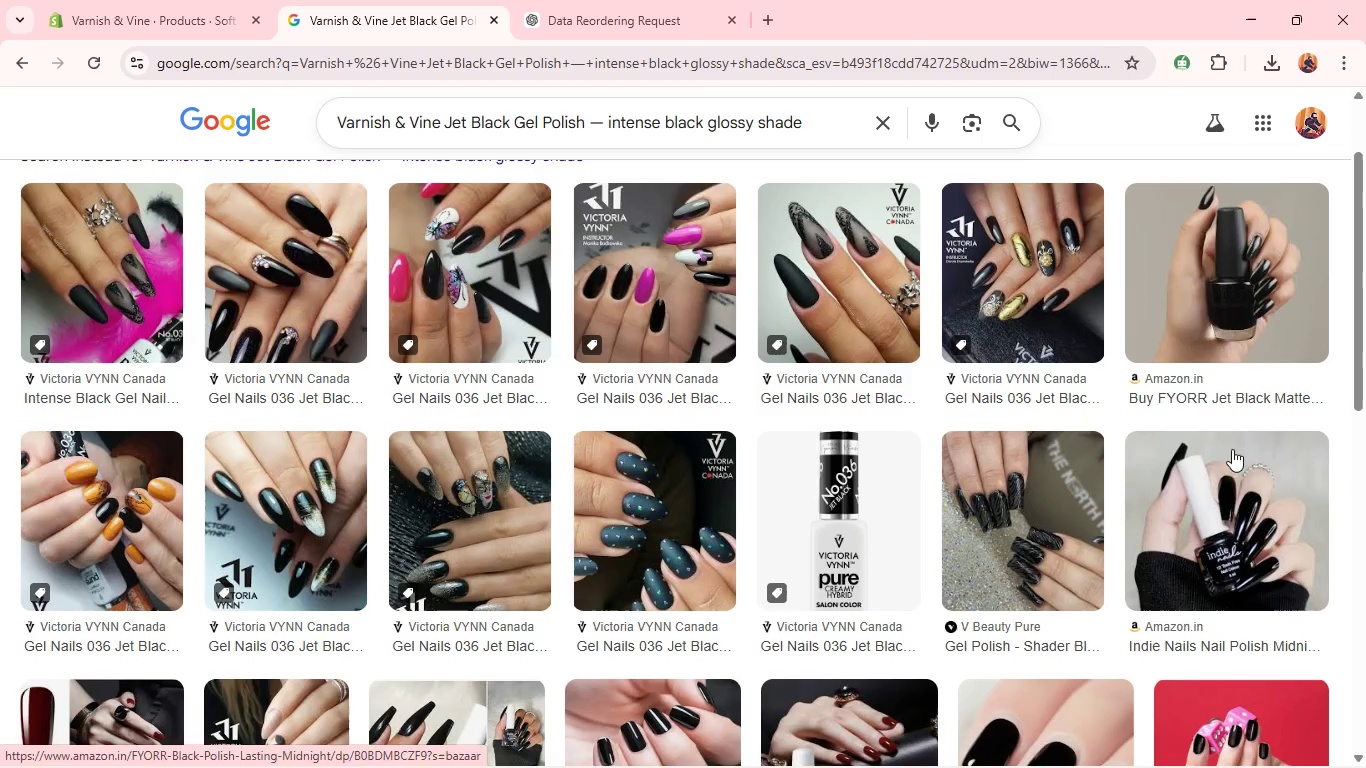 
wait(5.22)
 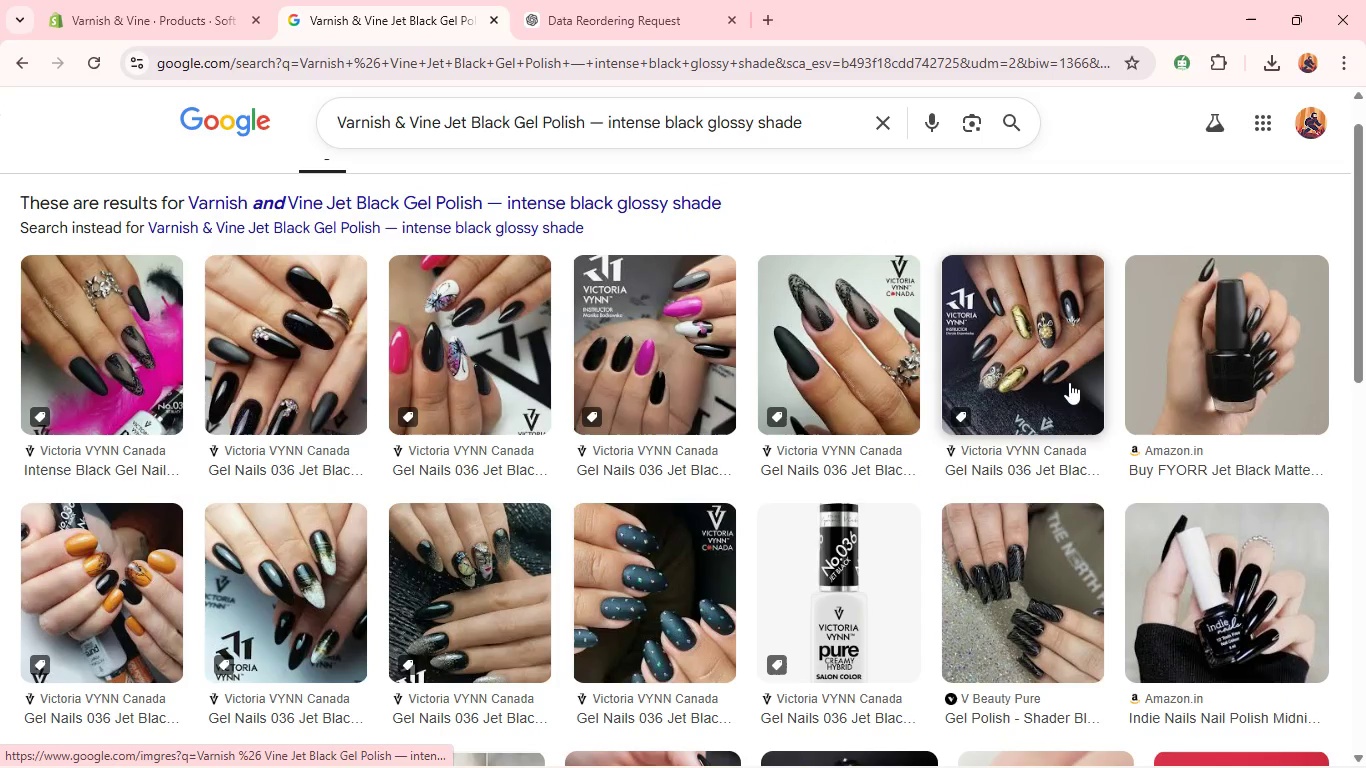 
right_click([1170, 288])
 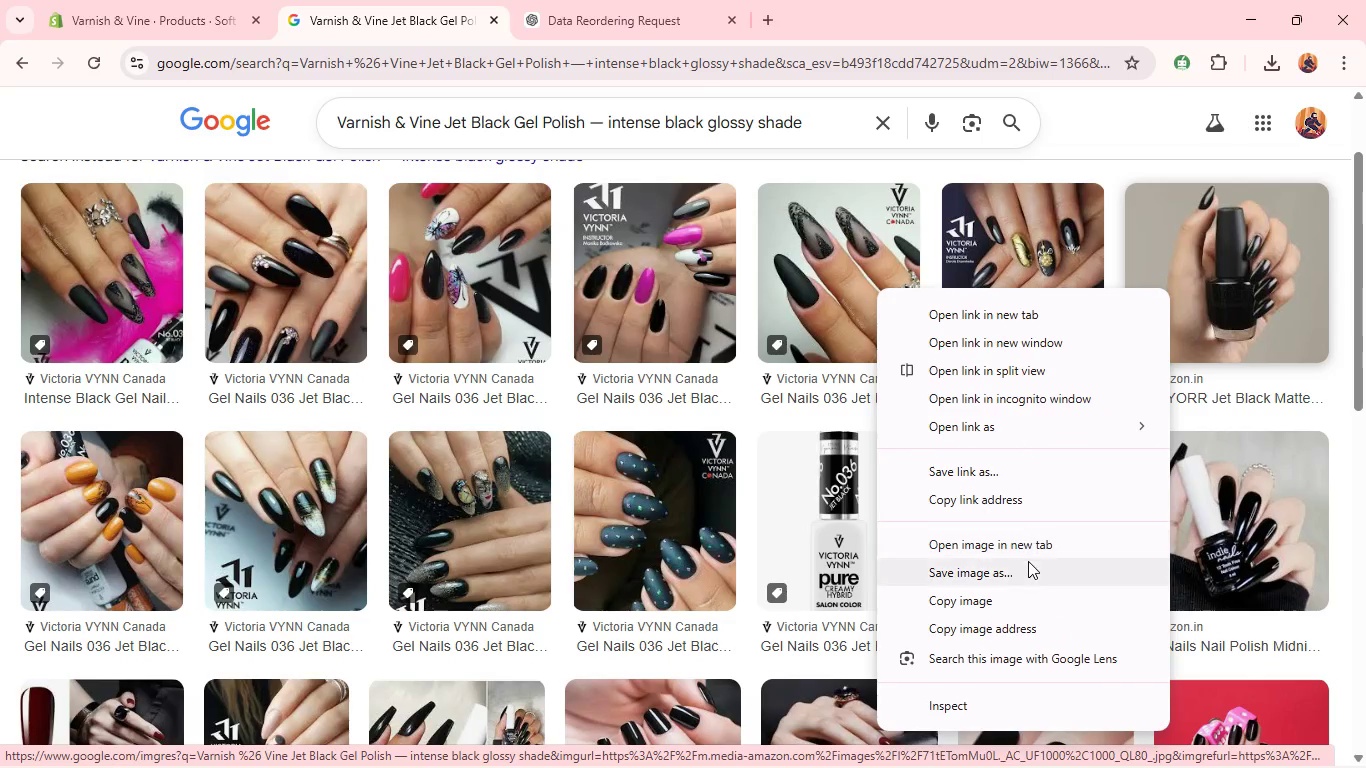 
left_click([1027, 562])
 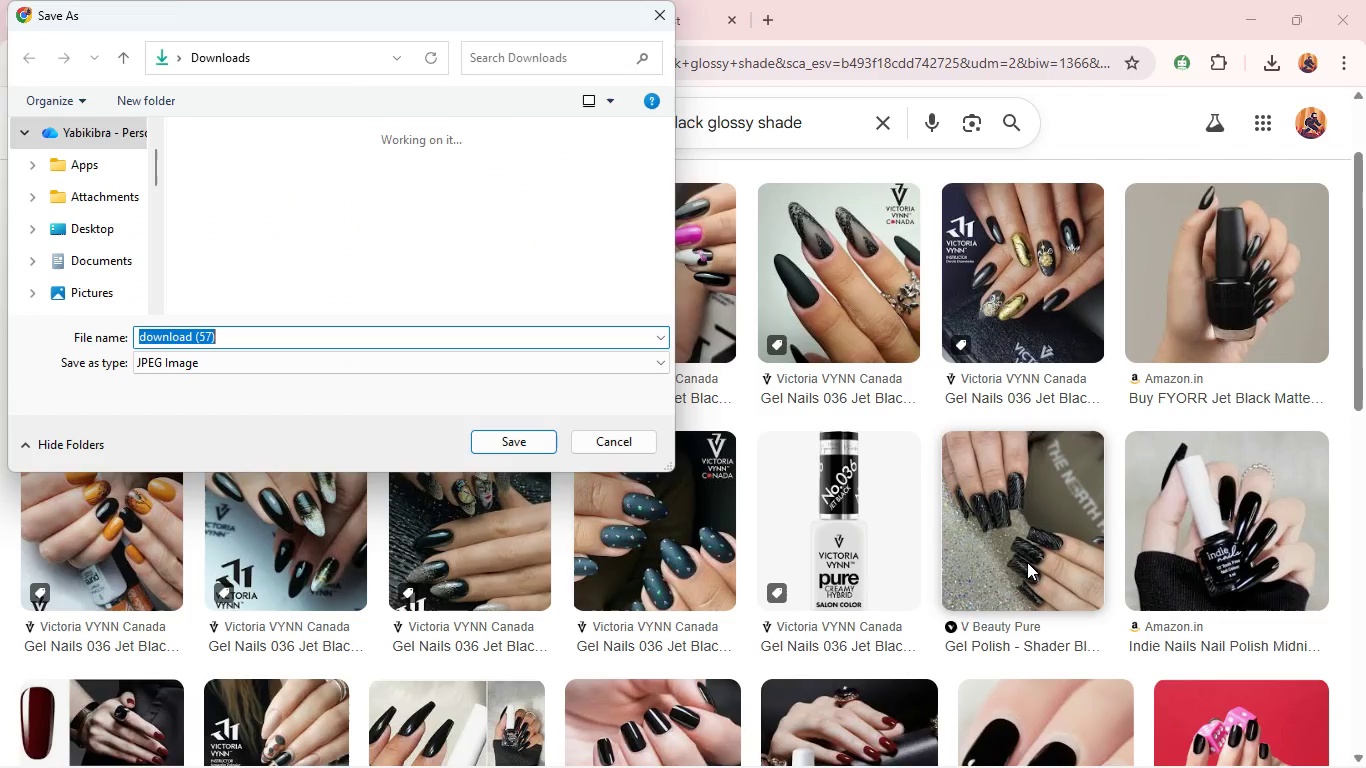 
key(Enter)
 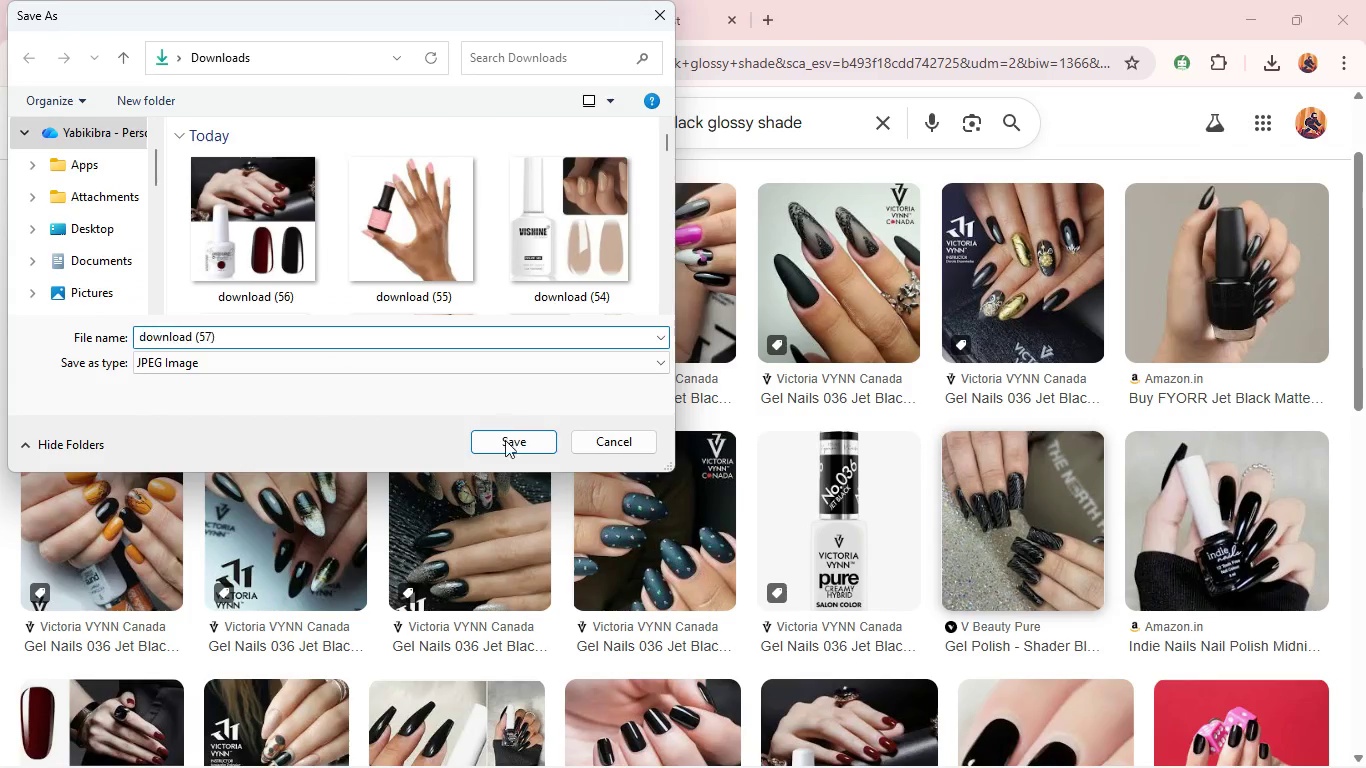 
left_click([503, 443])
 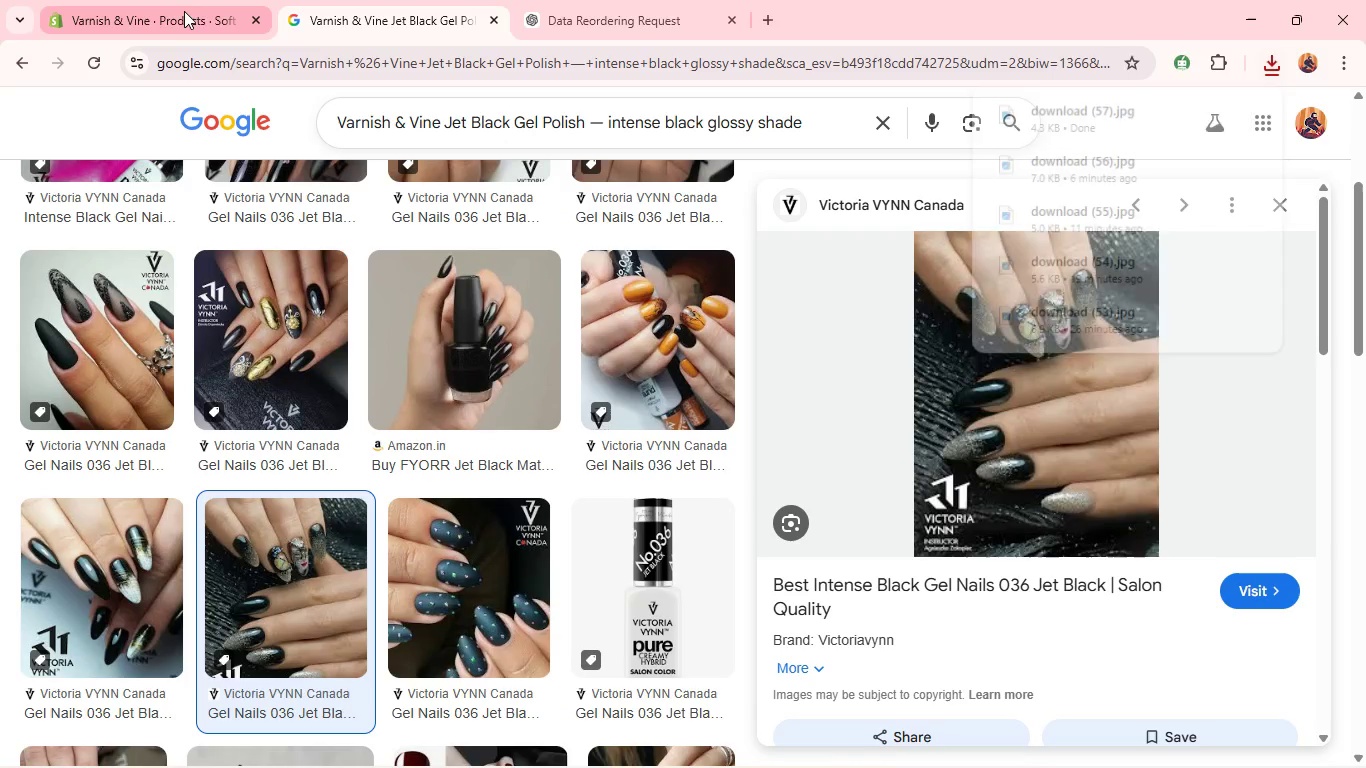 
left_click([180, 11])
 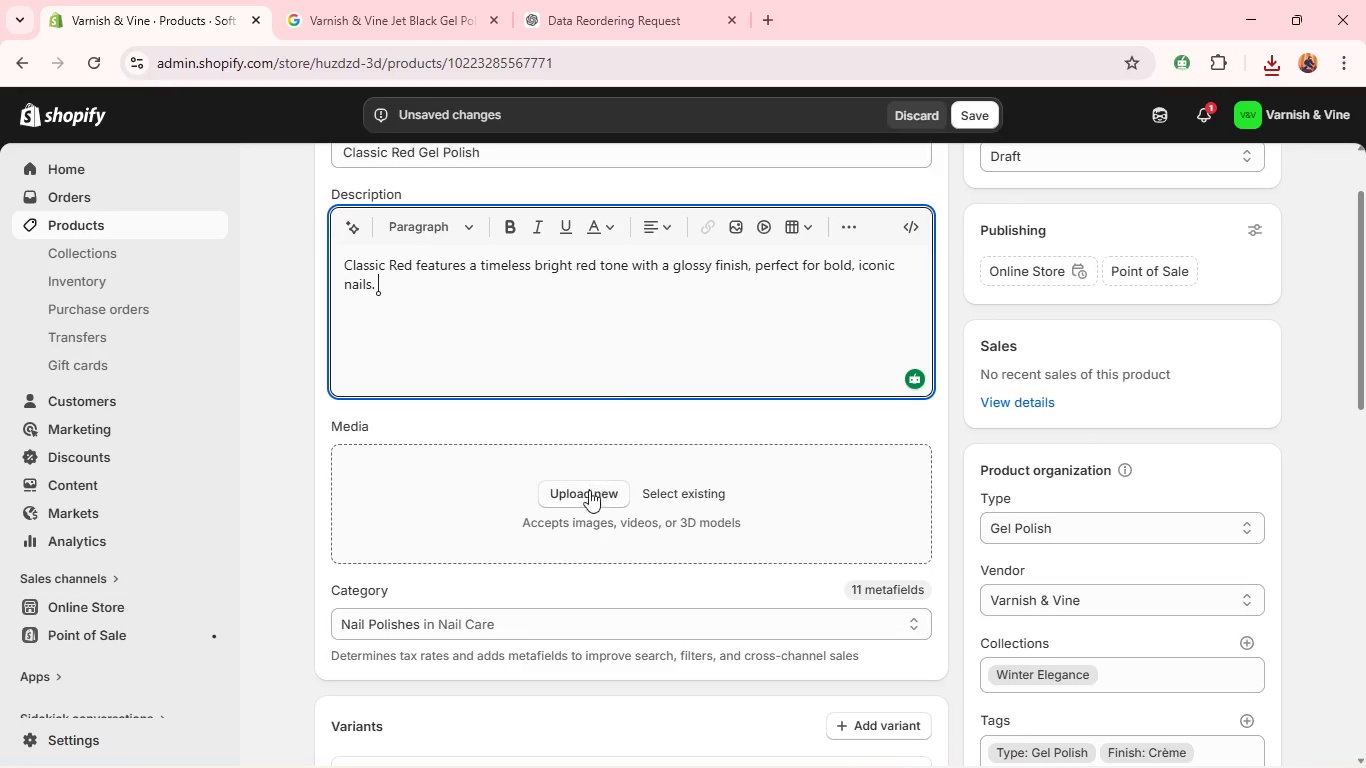 
left_click([585, 497])
 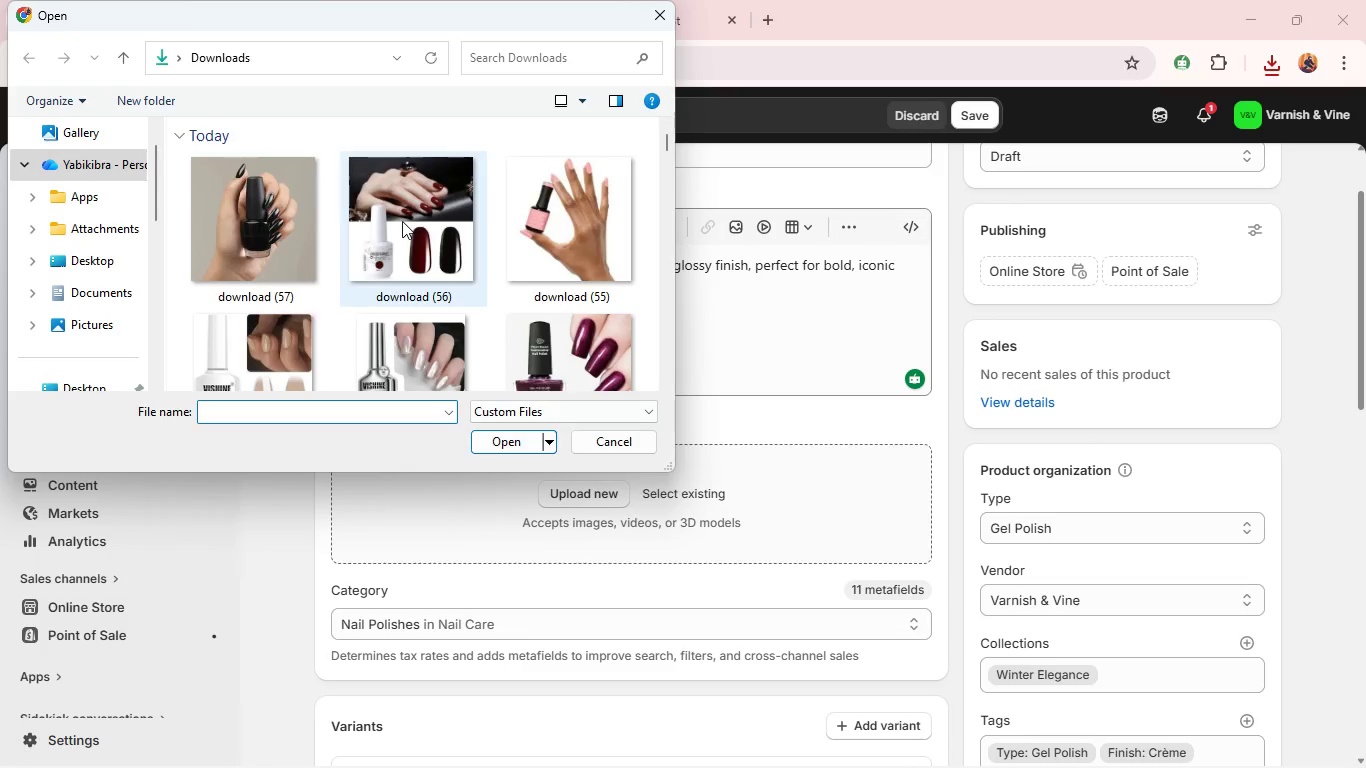 
left_click([270, 227])
 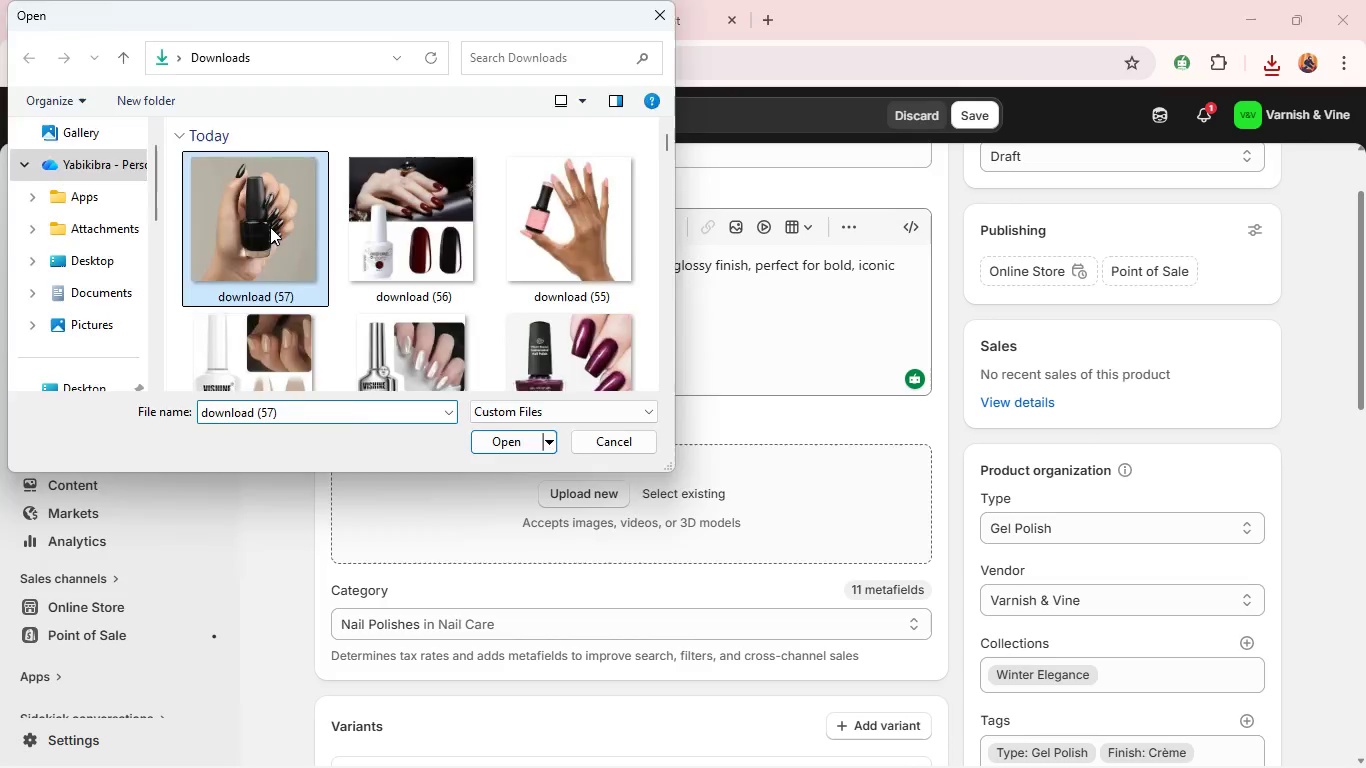 
key(Enter)
 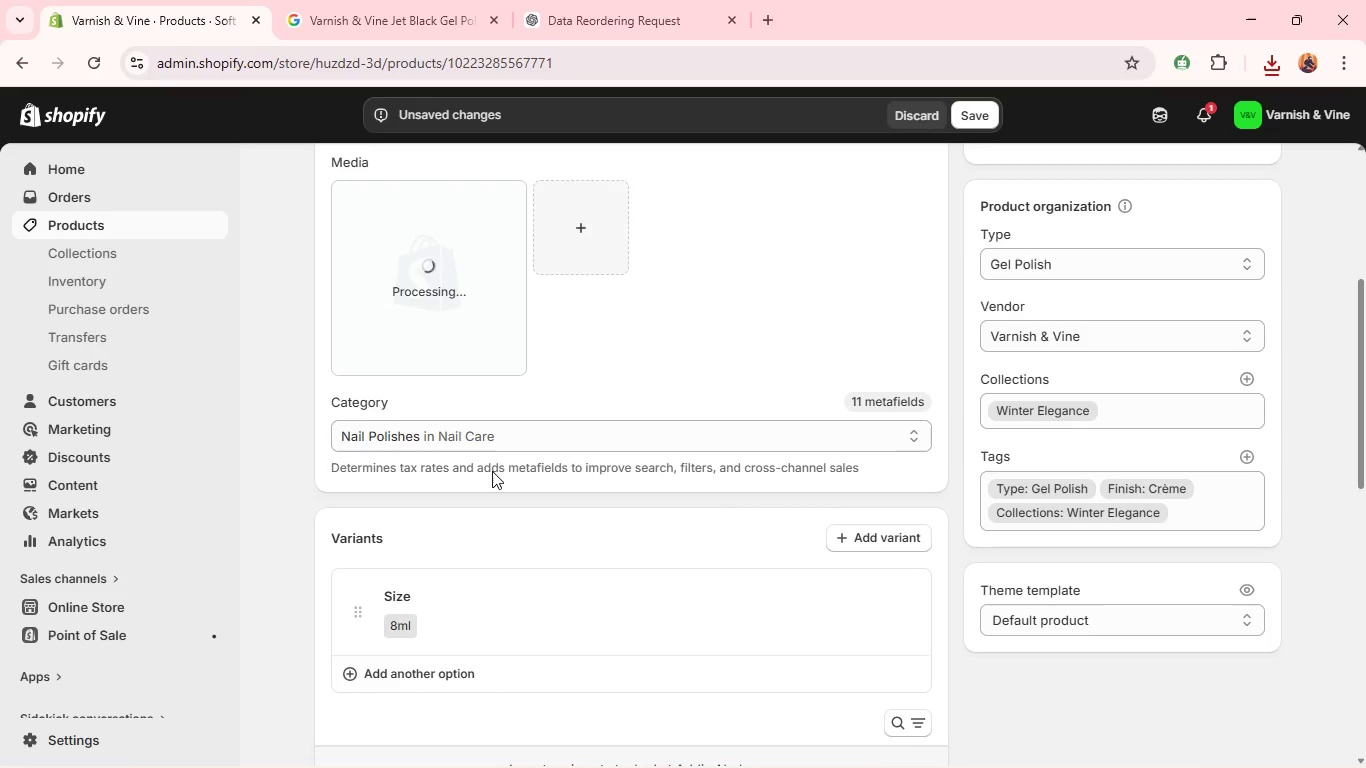 
wait(6.91)
 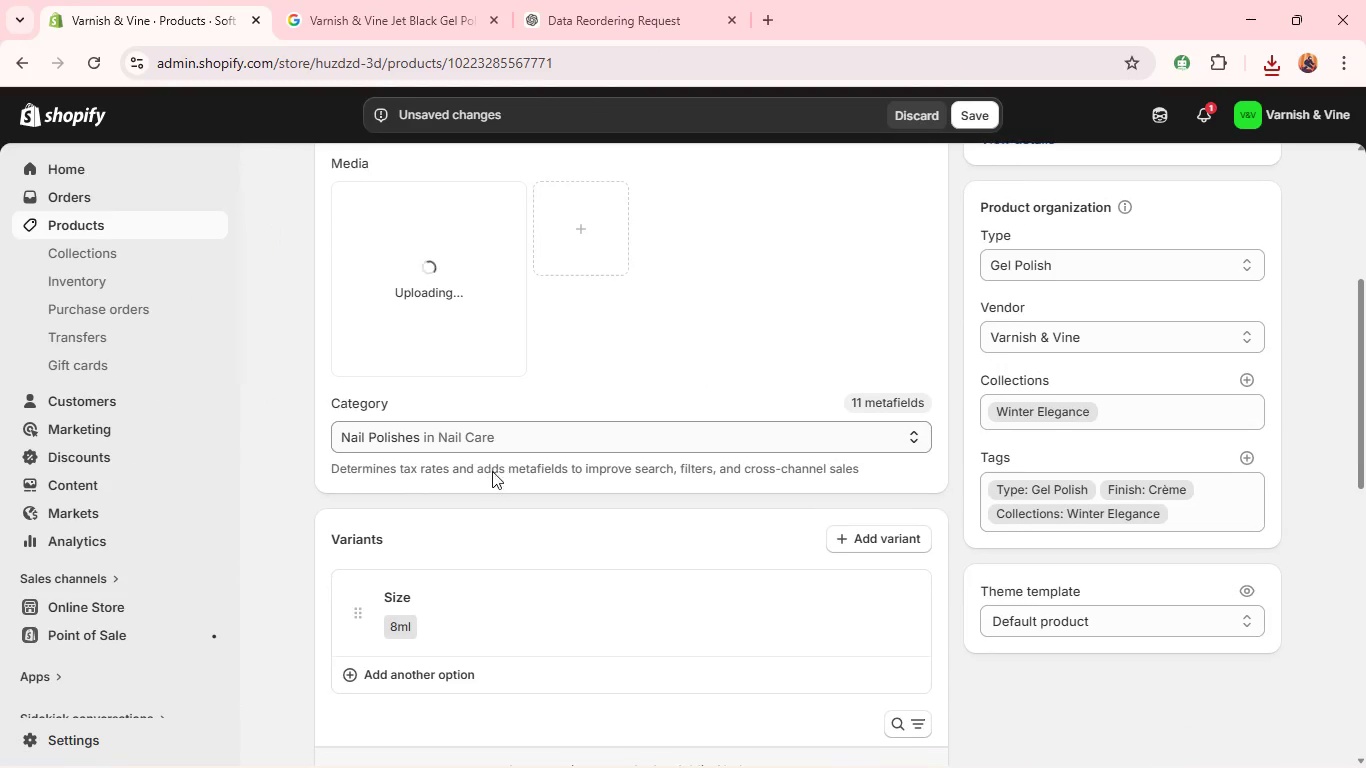 
left_click([432, 290])
 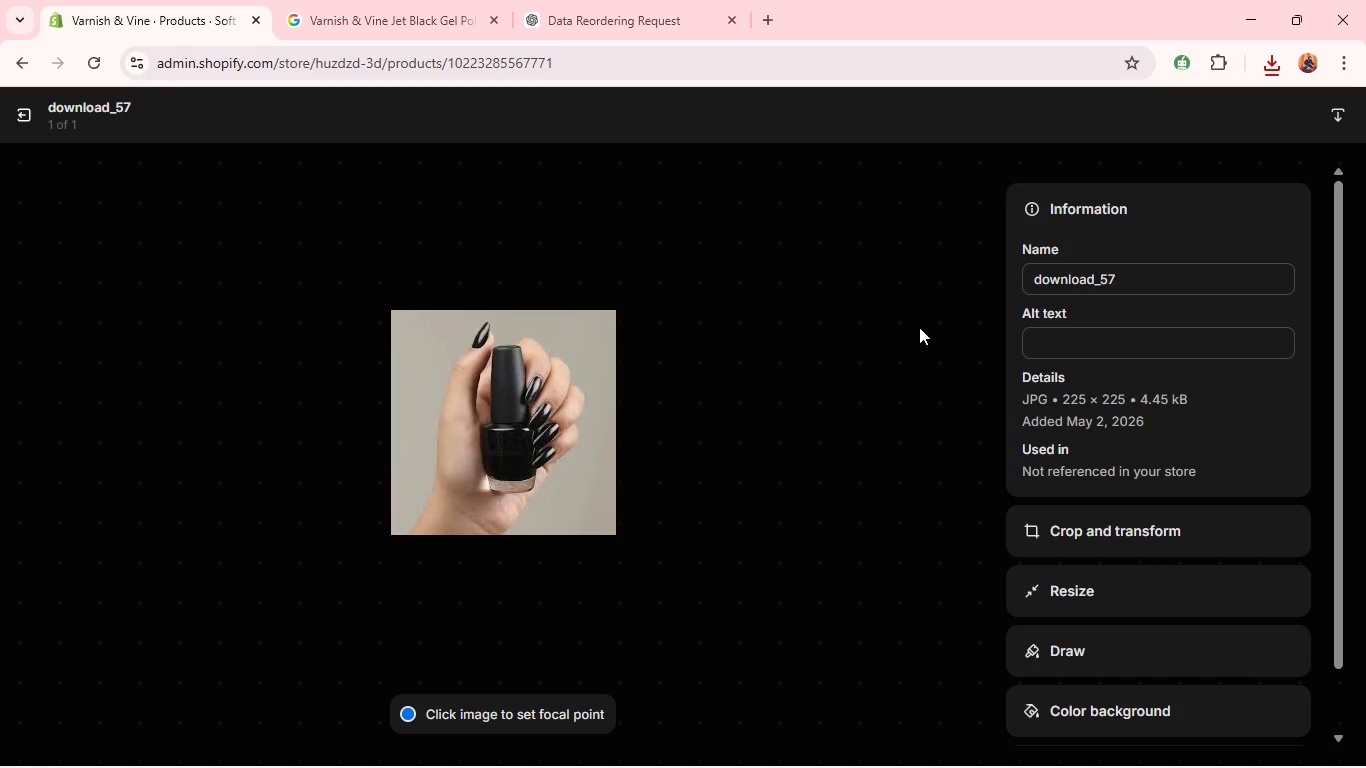 
left_click([1060, 339])
 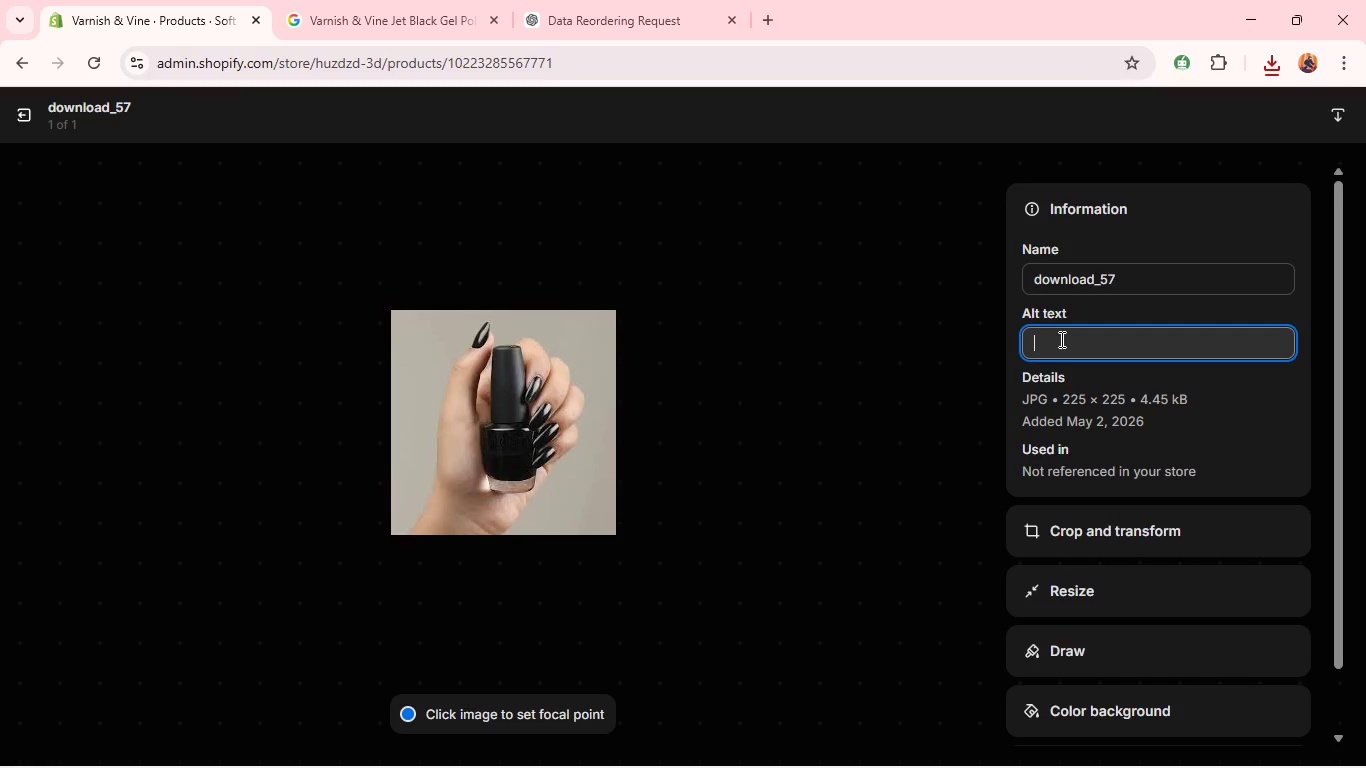 
type(Varnish & Vine Classic Red Gel Polish - bright classic)
 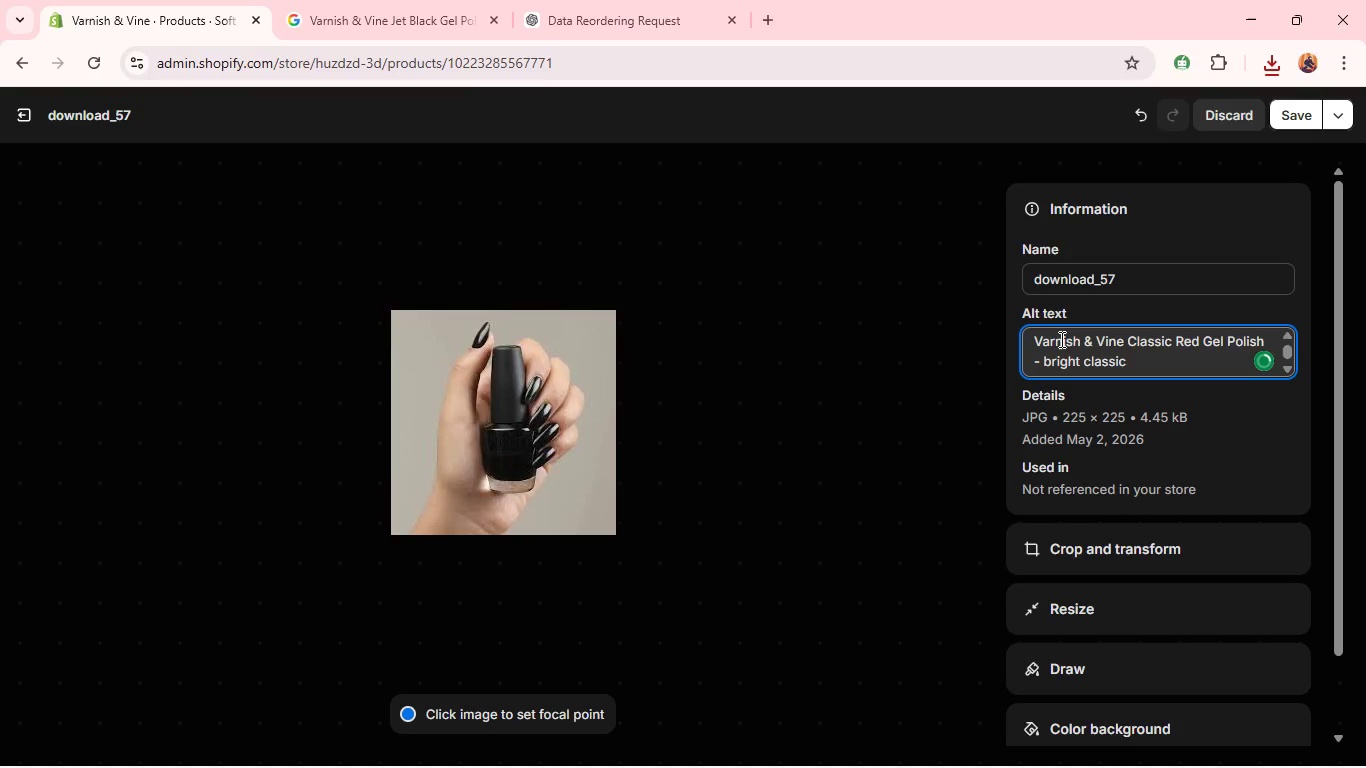 
type(redshade )
 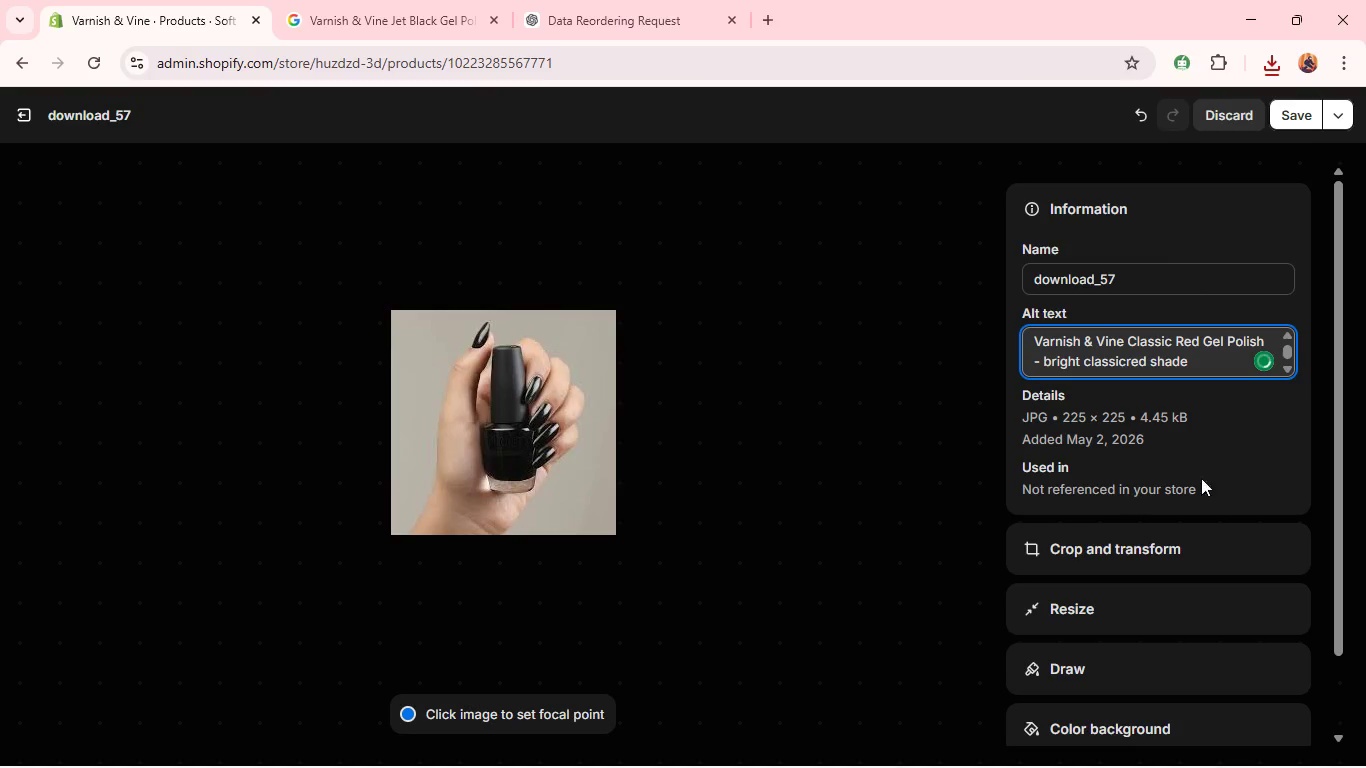 
left_click([1093, 551])
 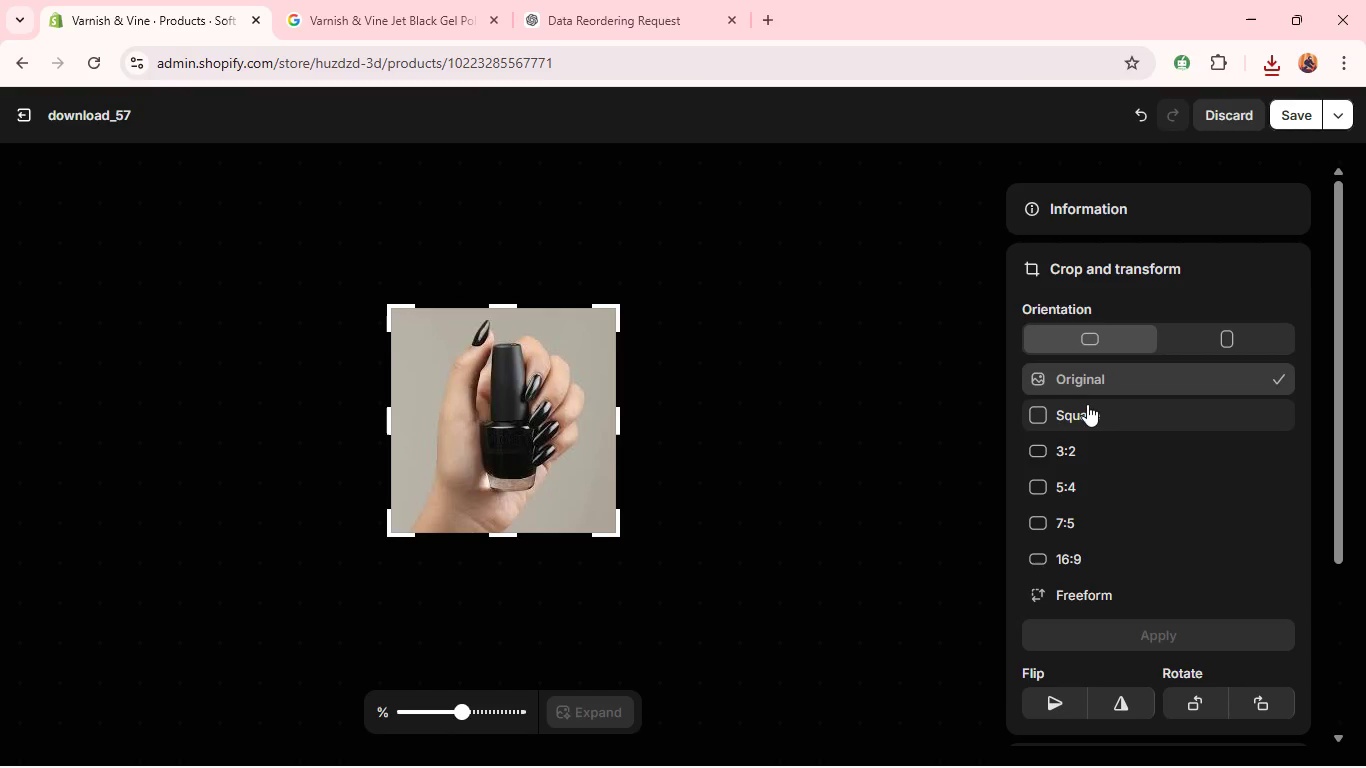 
left_click([1086, 410])
 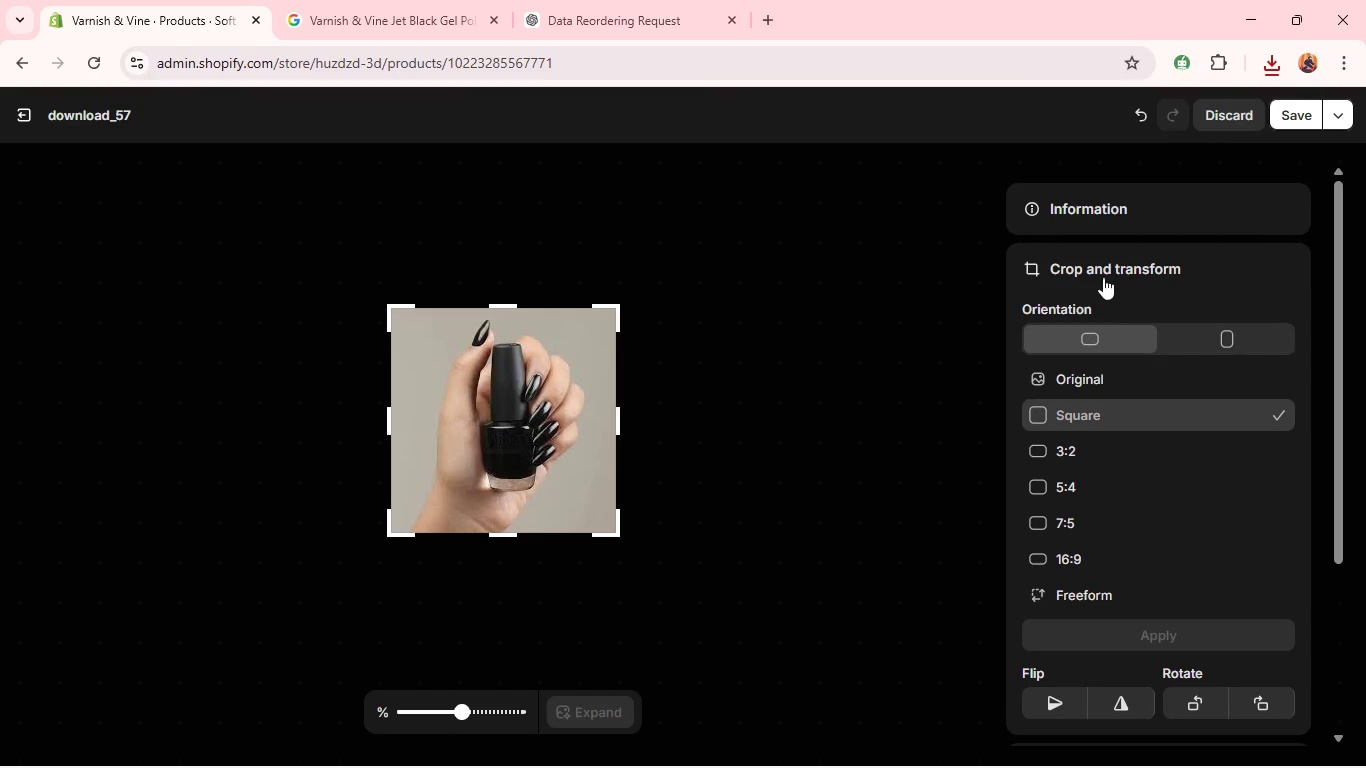 
left_click([1105, 204])
 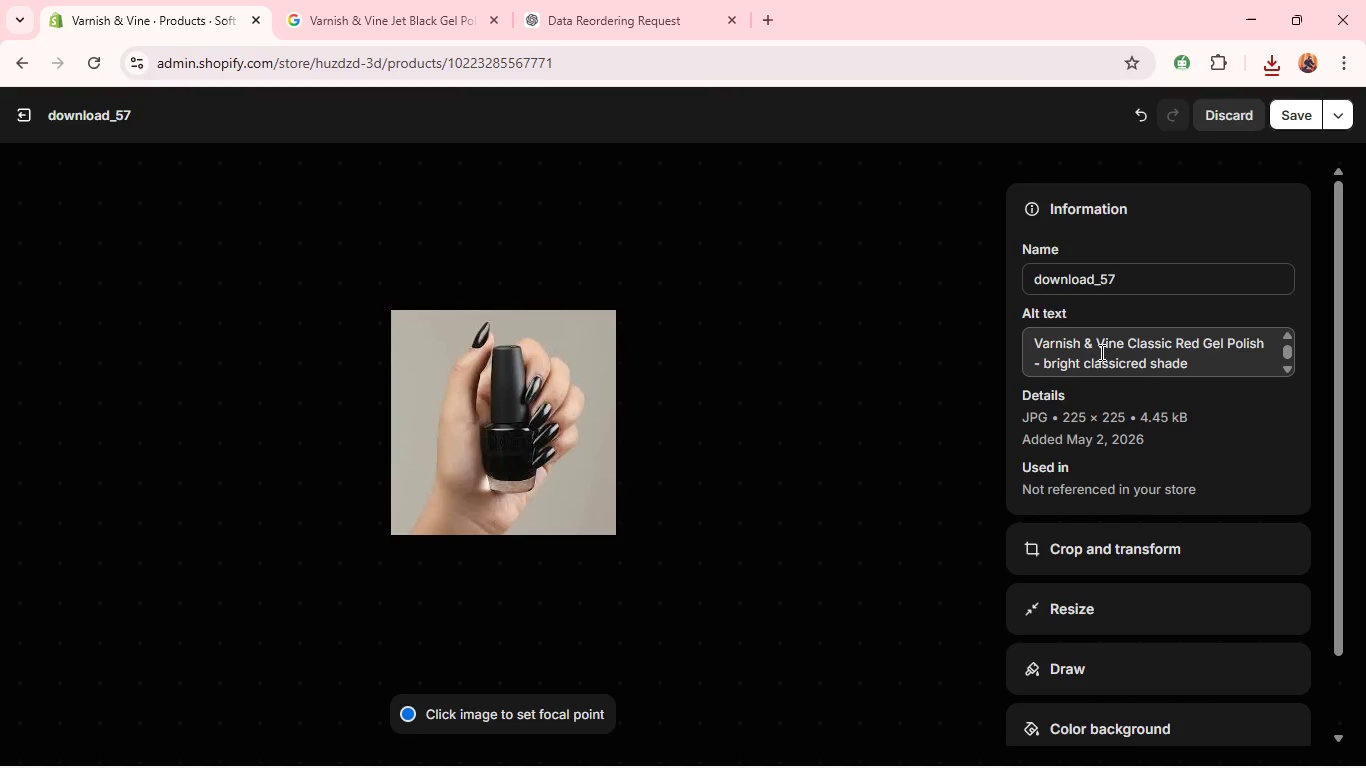 
left_click([1103, 359])
 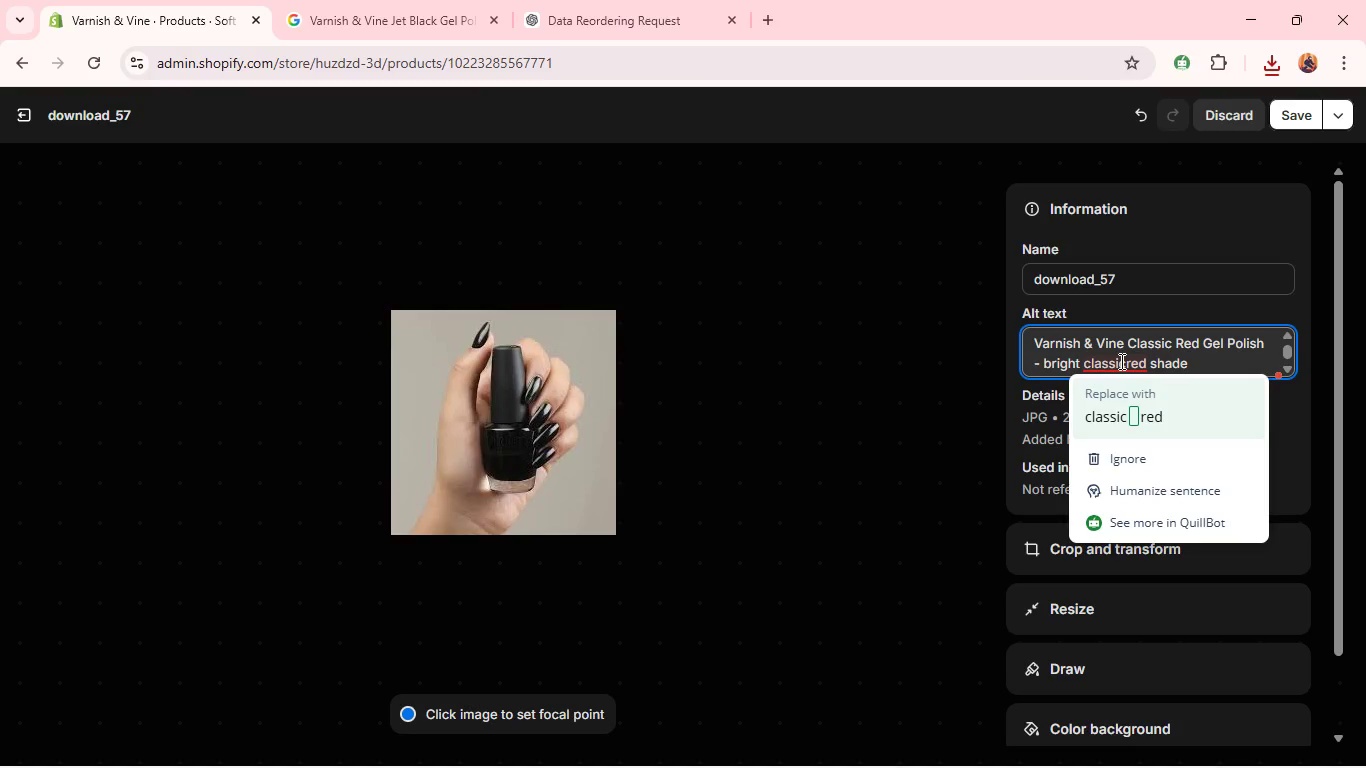 
left_click([1114, 415])
 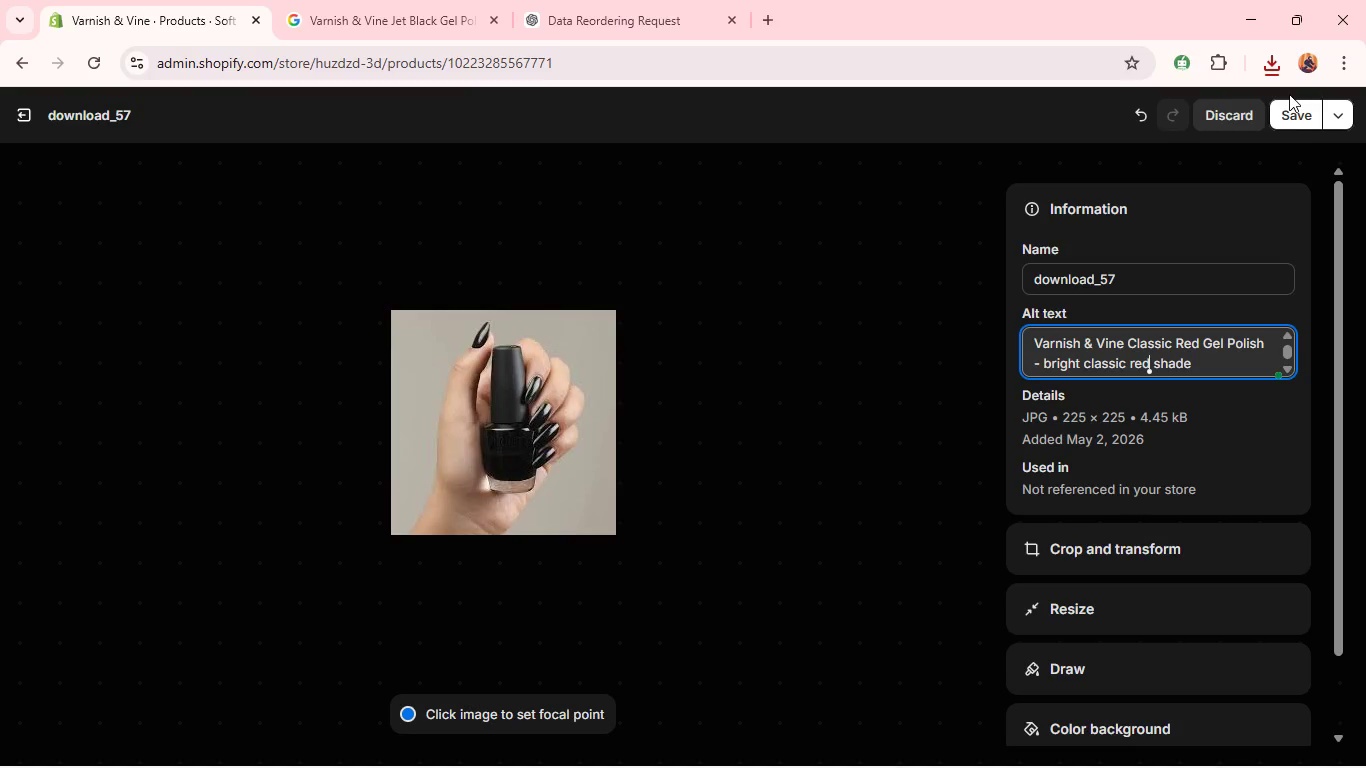 
left_click([1286, 120])
 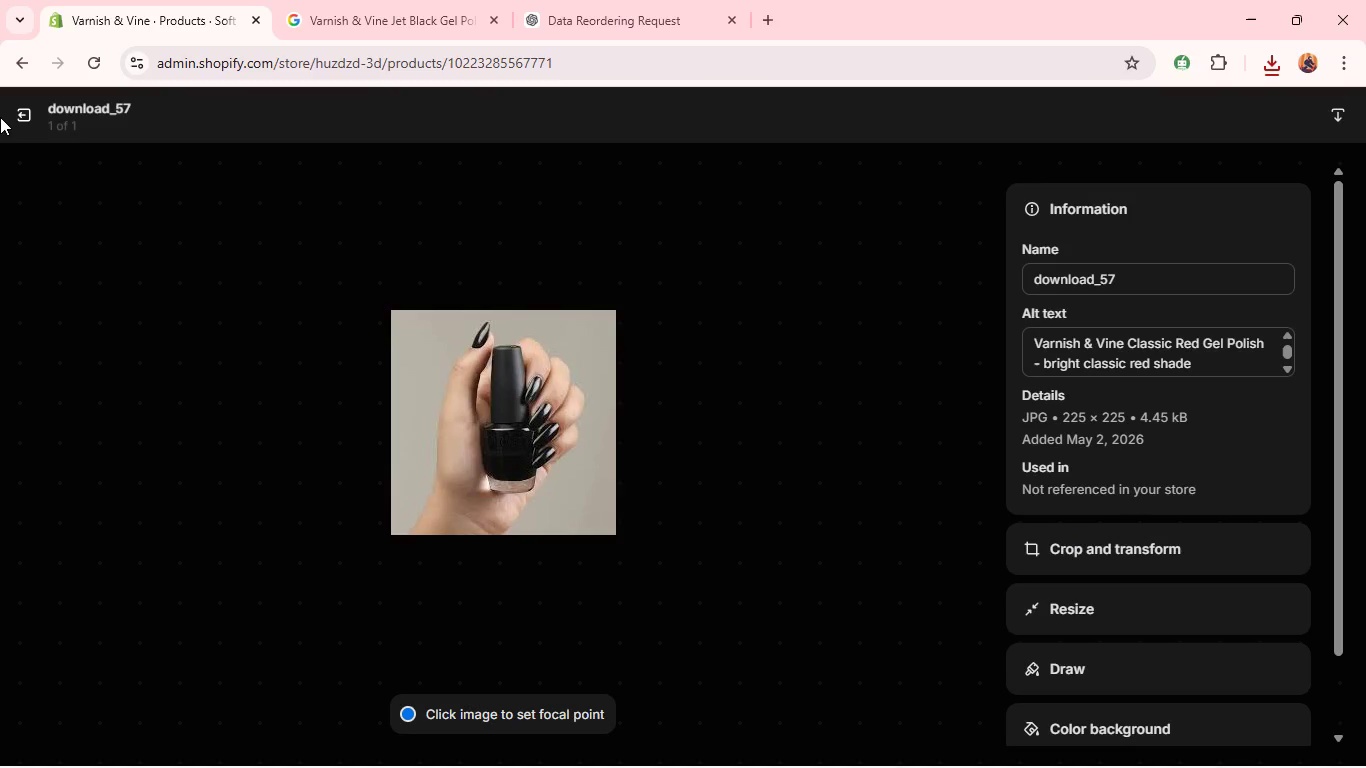 
left_click([23, 109])
 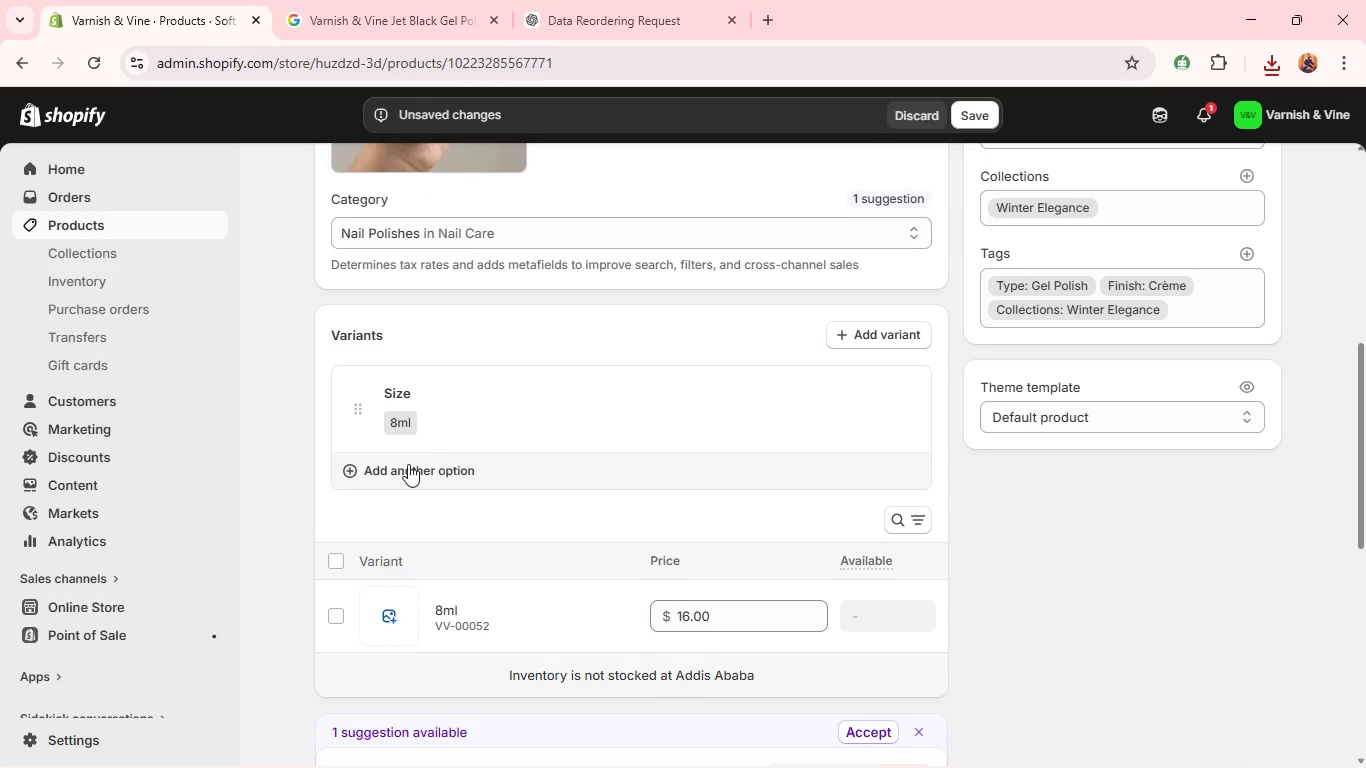 
left_click([413, 474])
 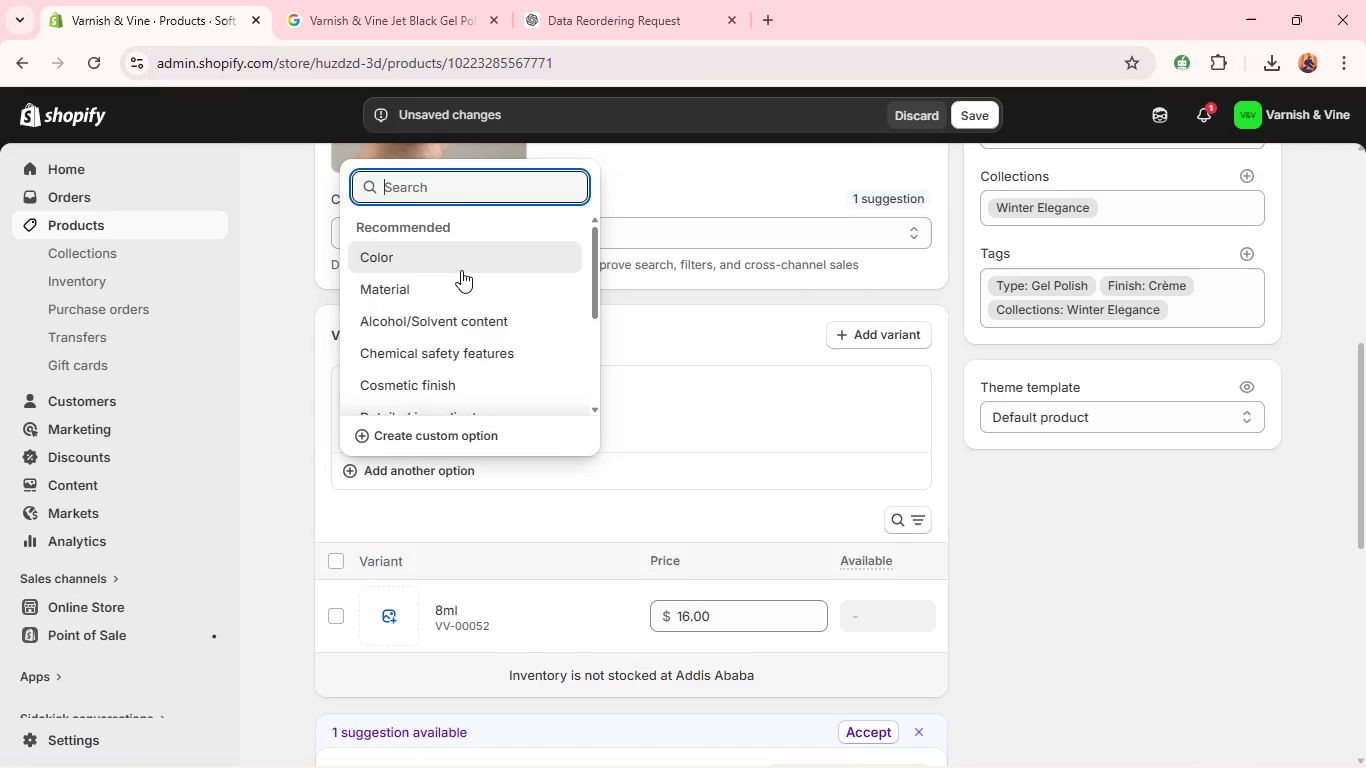 
wait(7.88)
 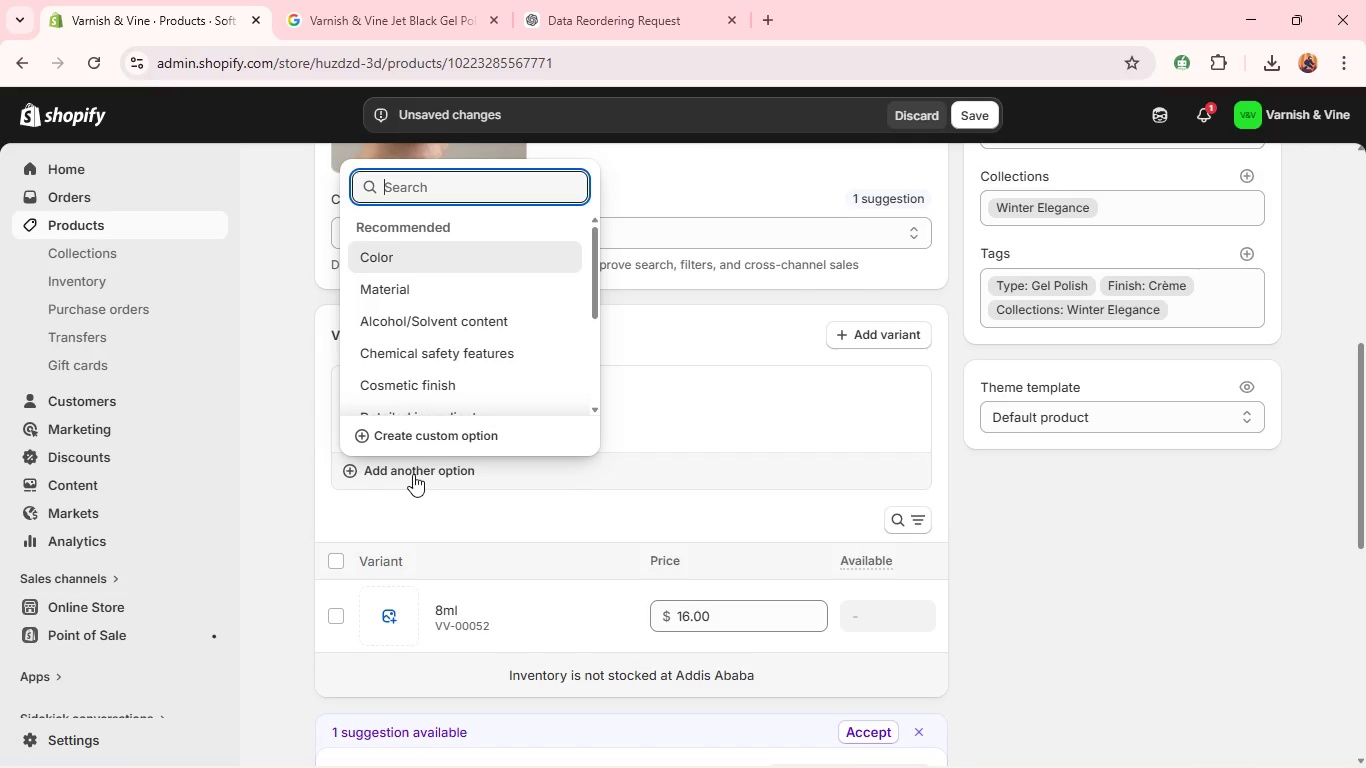 
double_click([680, 448])
 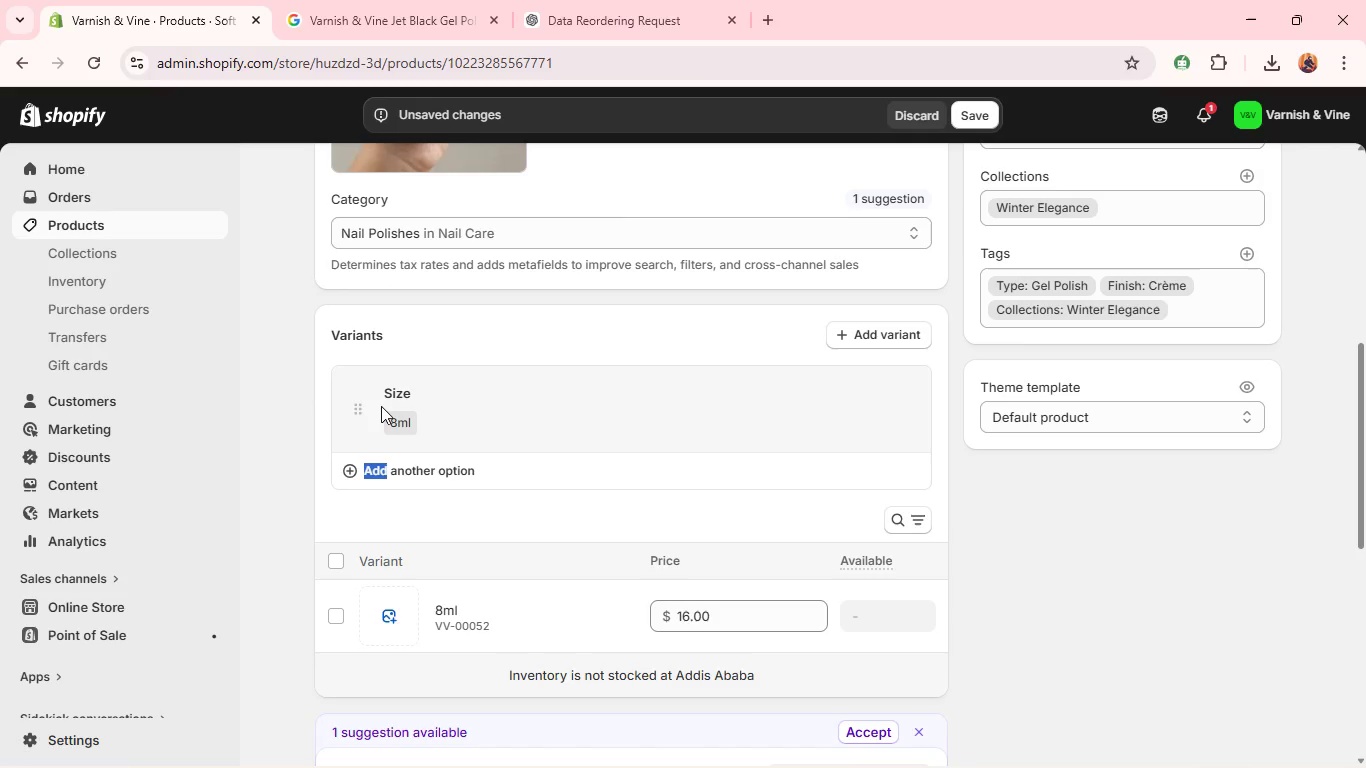 
left_click([381, 405])
 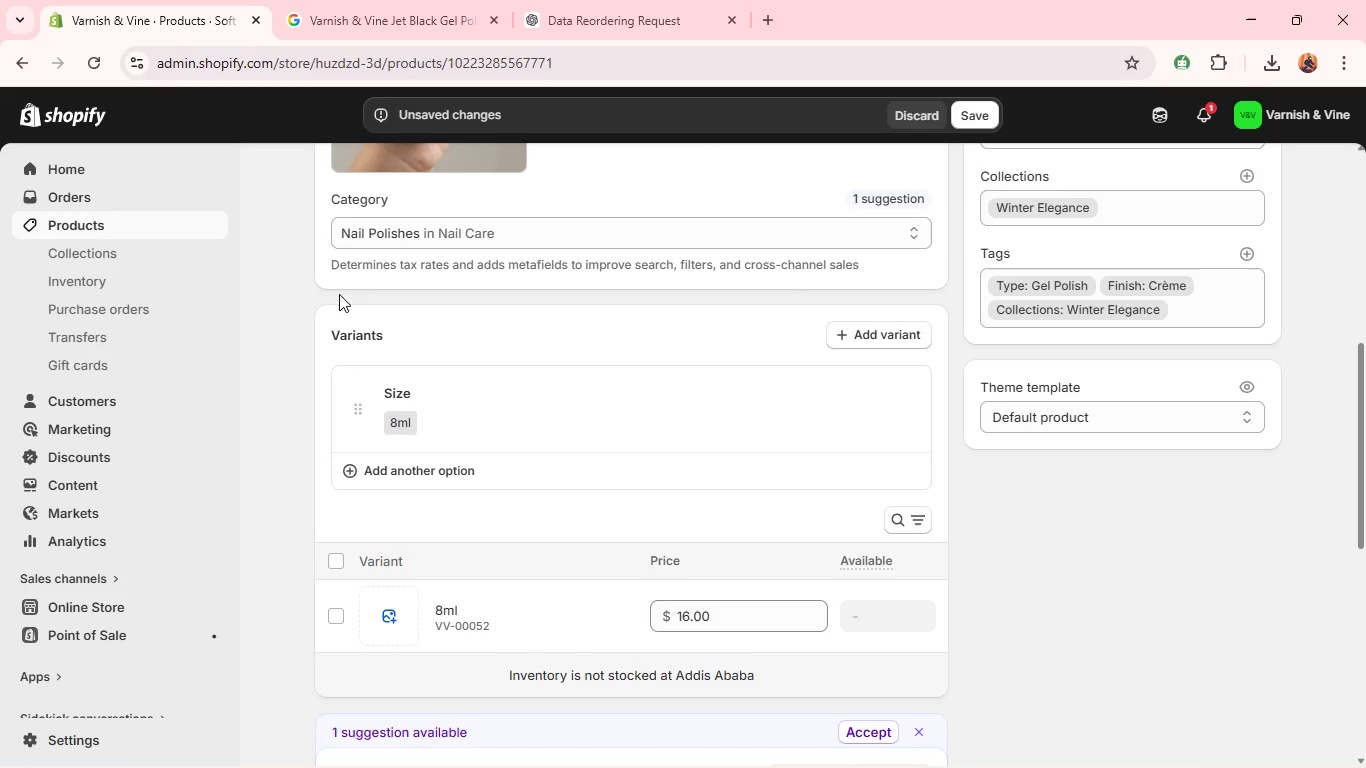 
wait(8.78)
 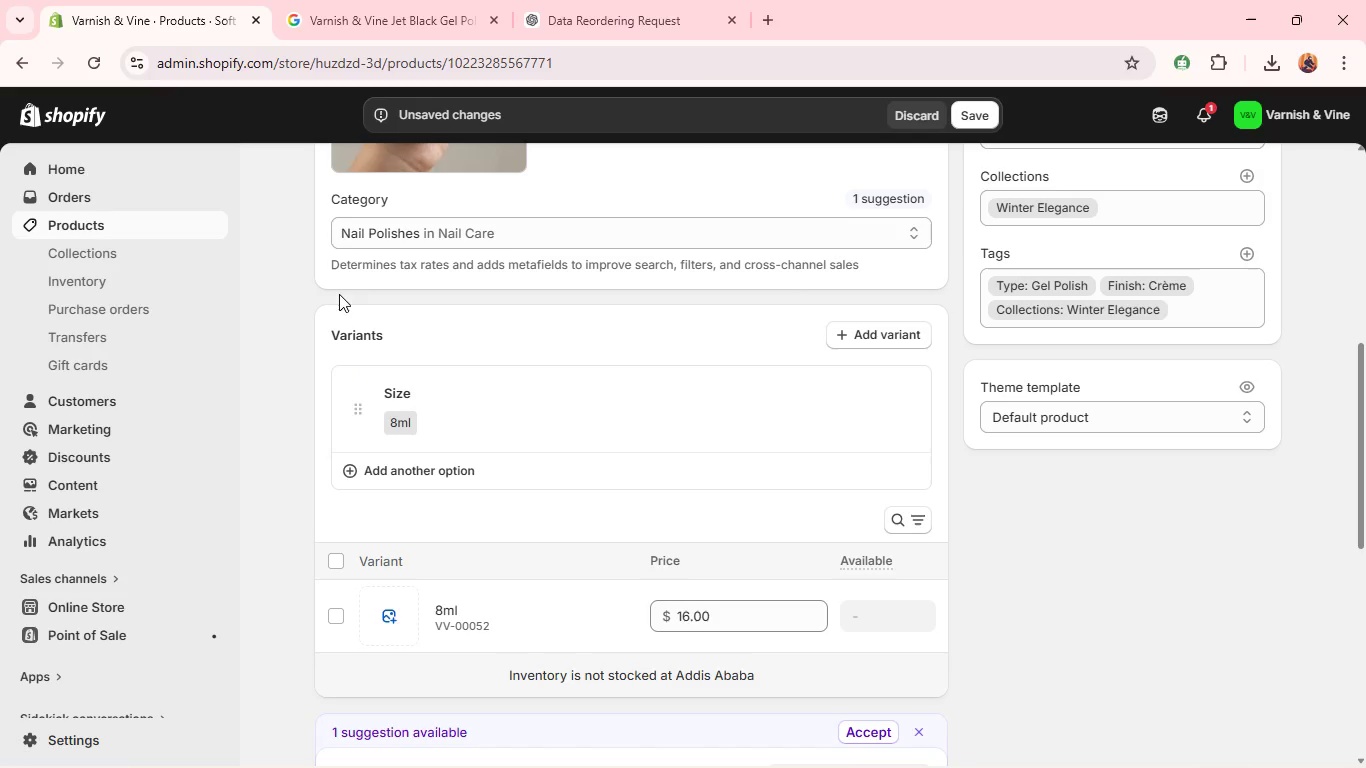 
left_click([402, 428])
 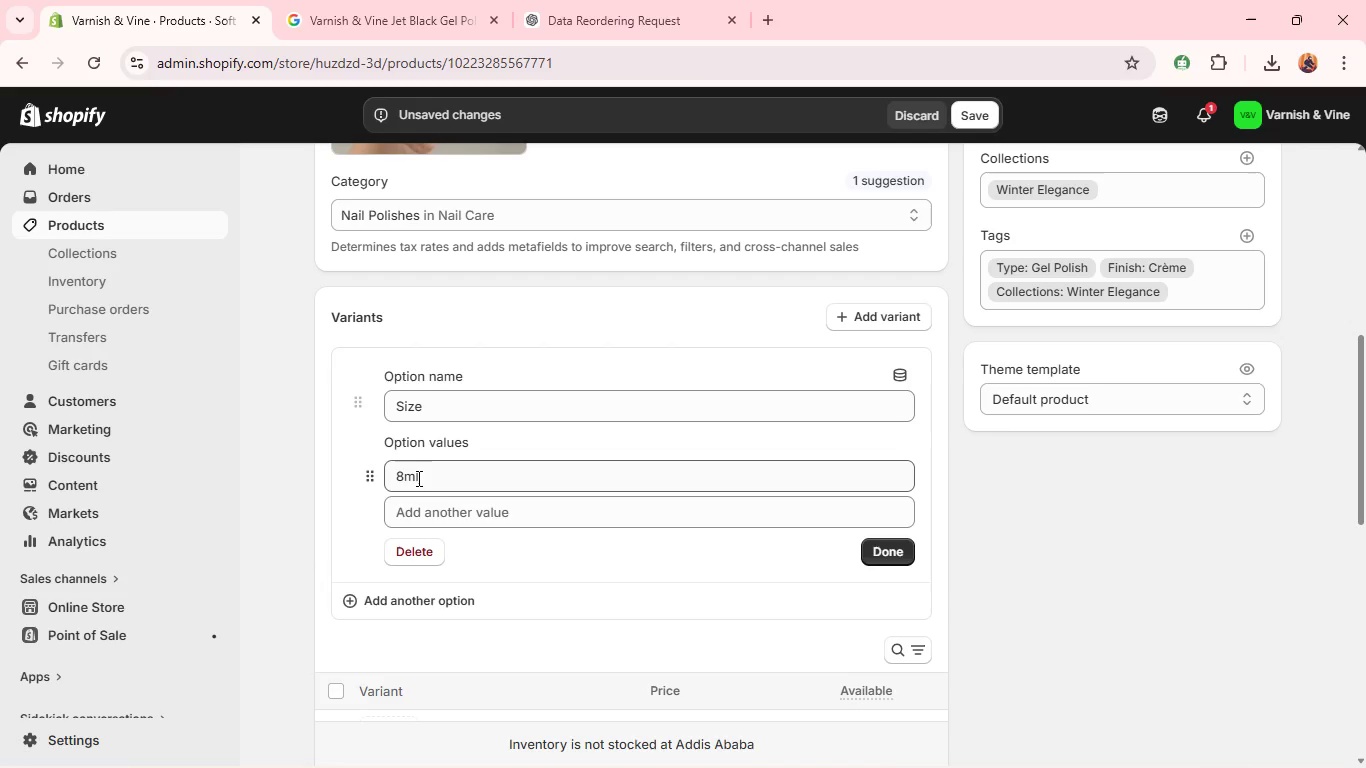 
left_click([403, 496])
 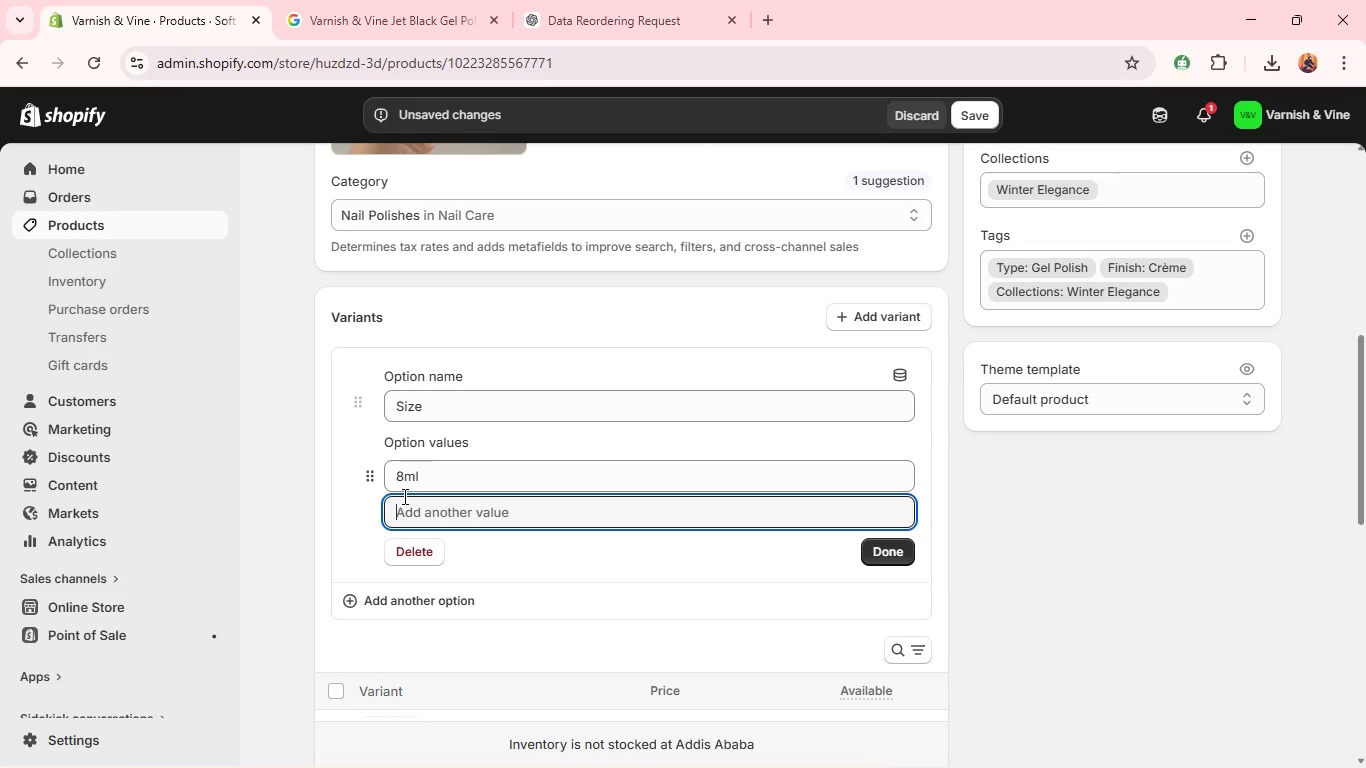 
type(15ml)
 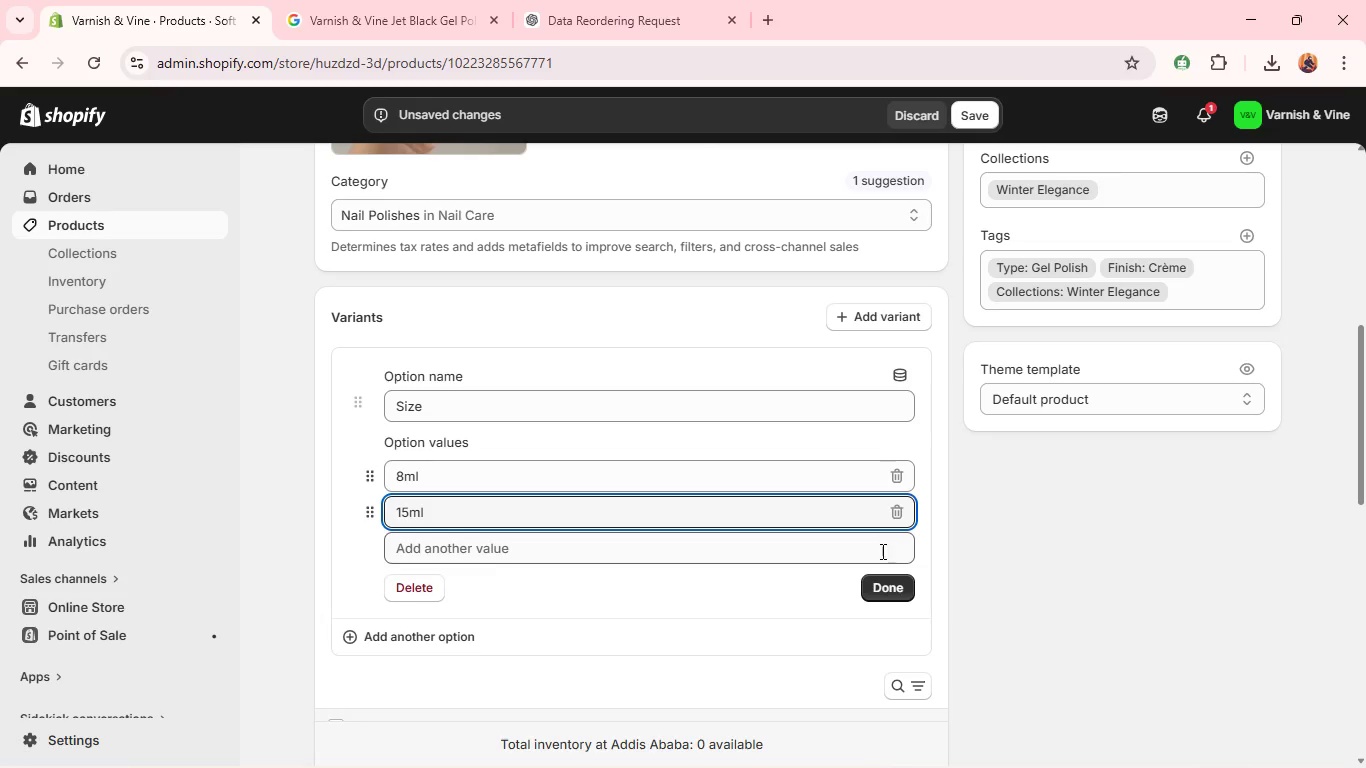 
left_click([883, 577])
 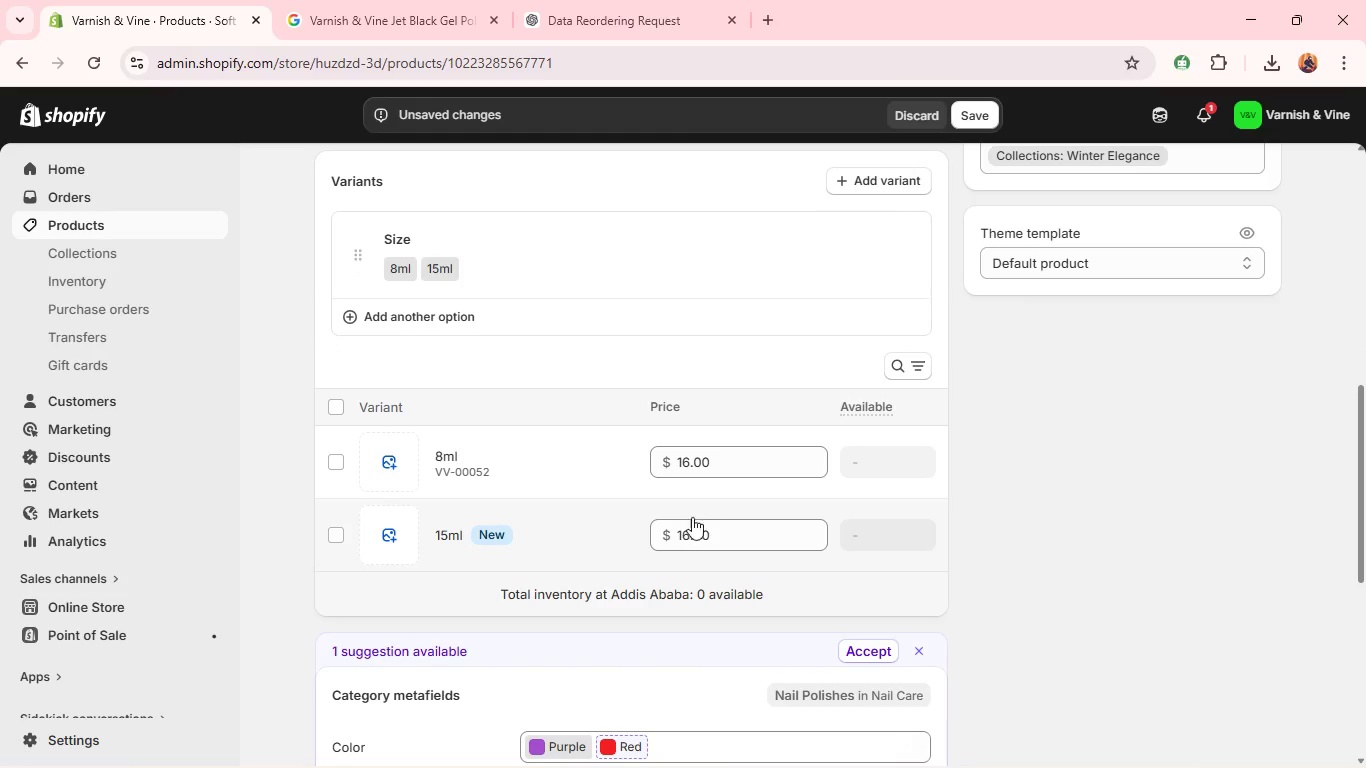 
double_click([684, 541])
 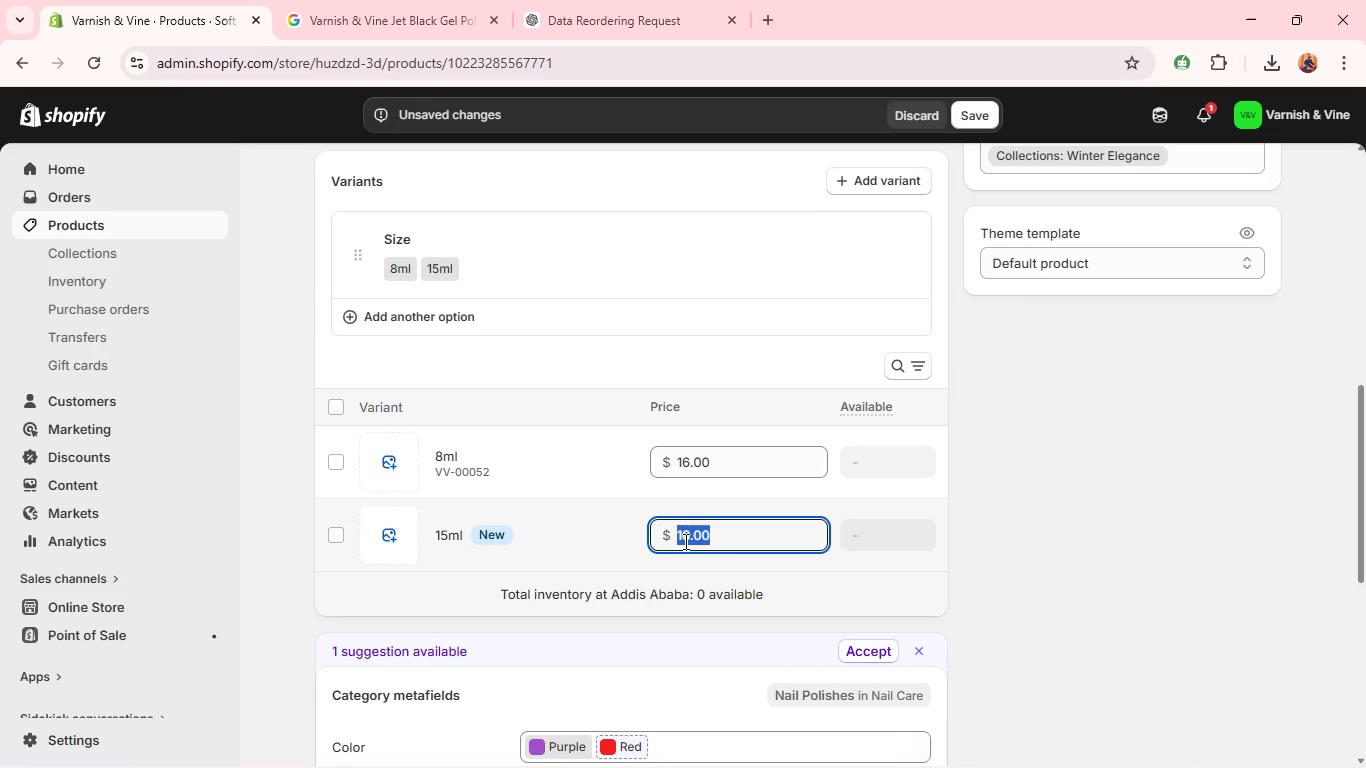 
triple_click([684, 541])
 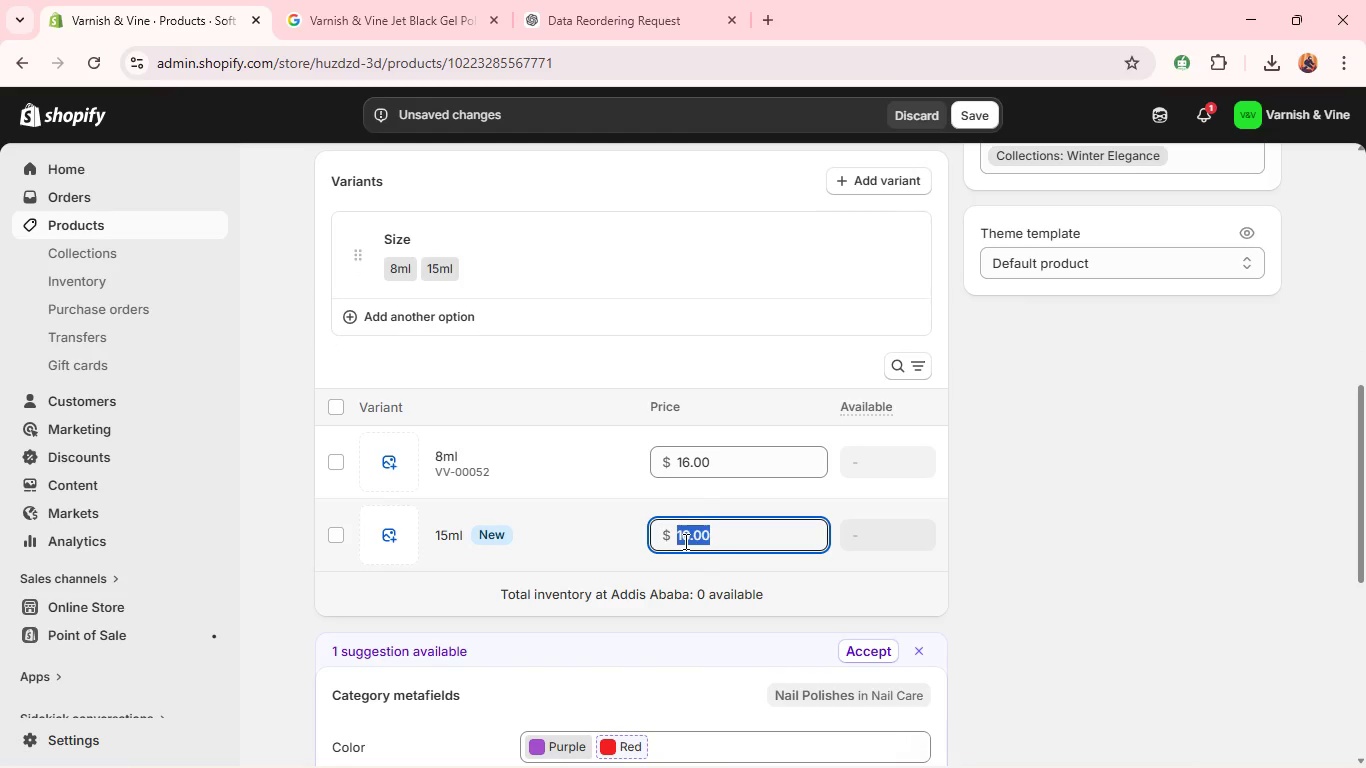 
type(28)
 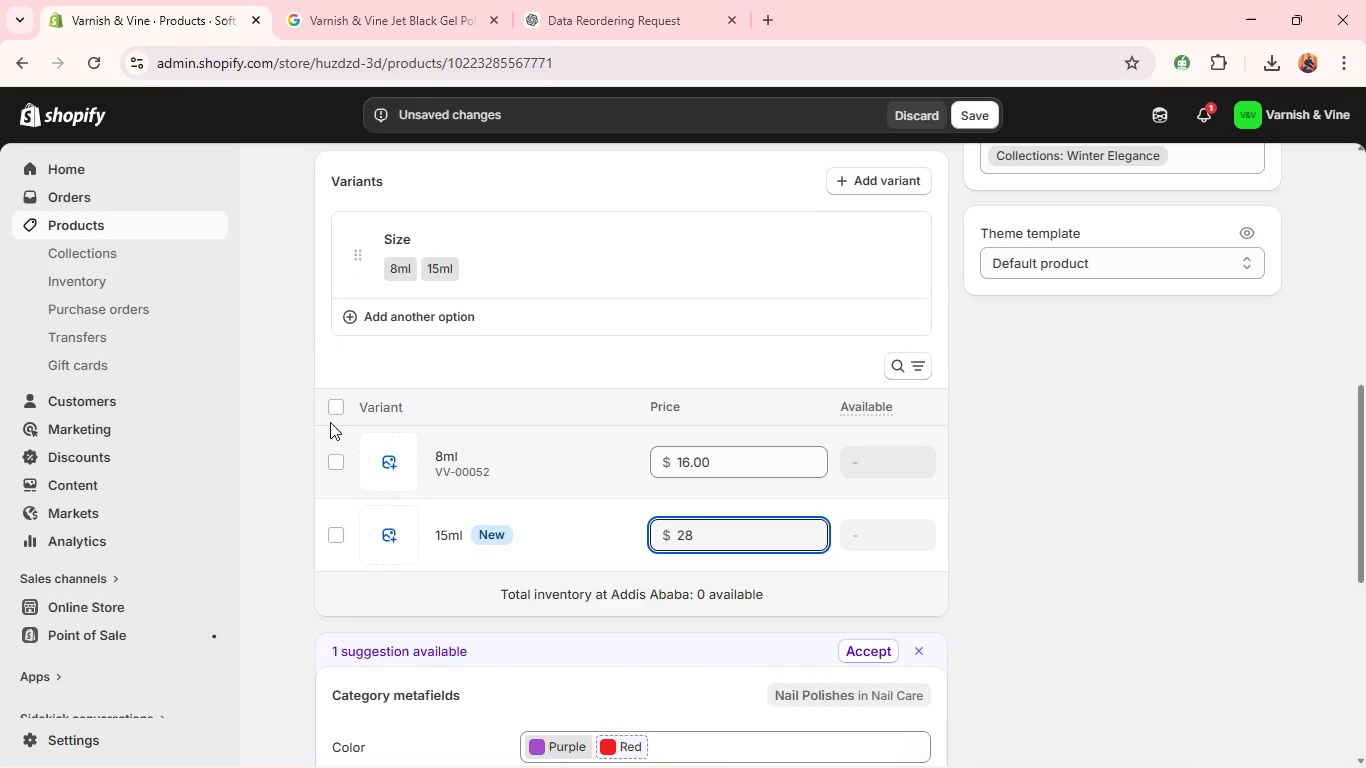 
left_click([337, 406])
 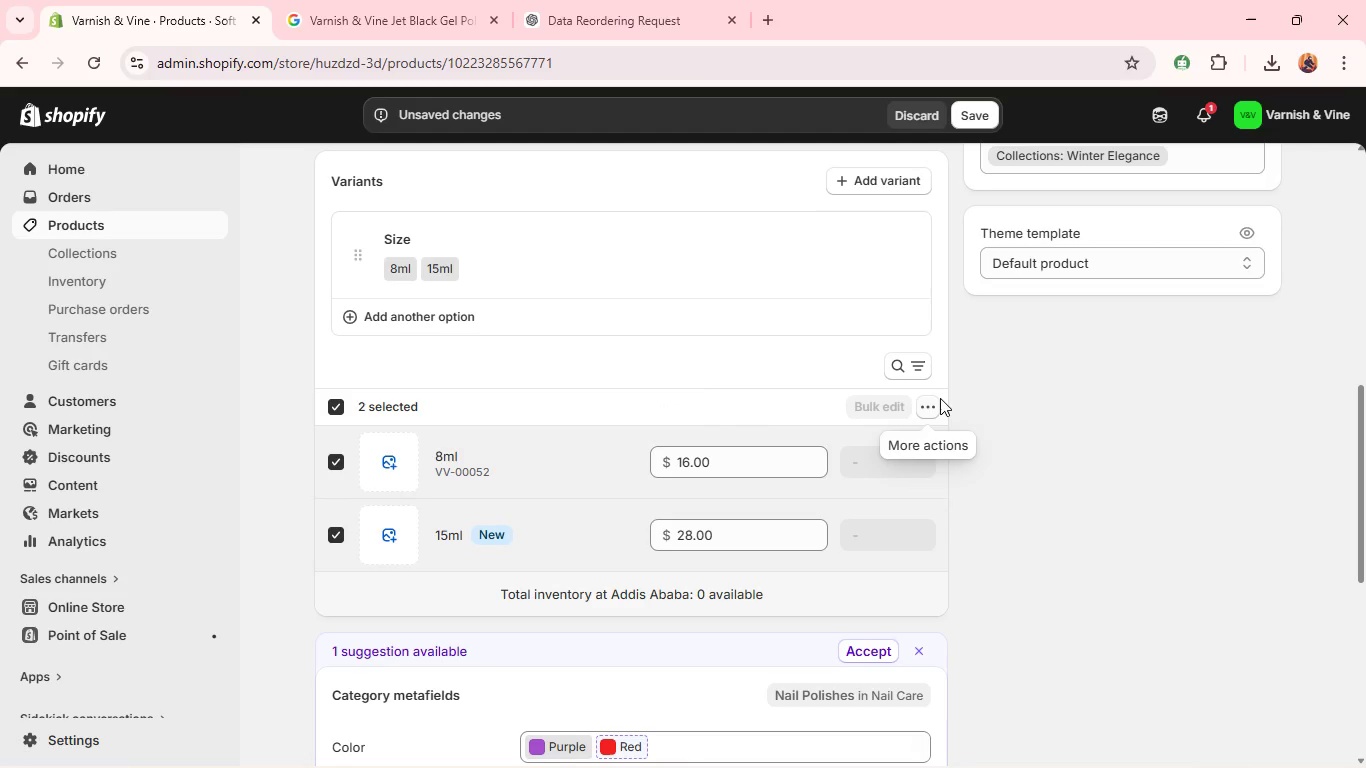 
left_click([929, 400])
 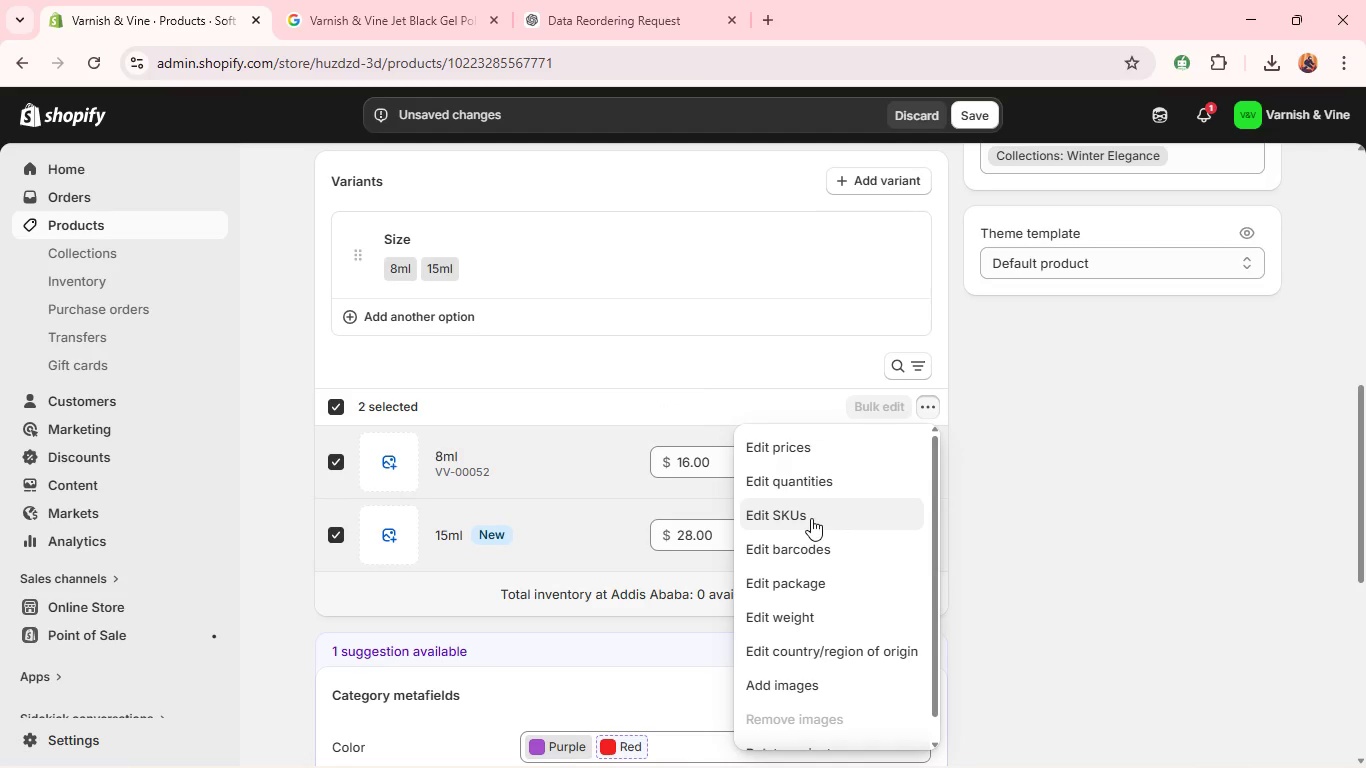 
left_click([811, 518])
 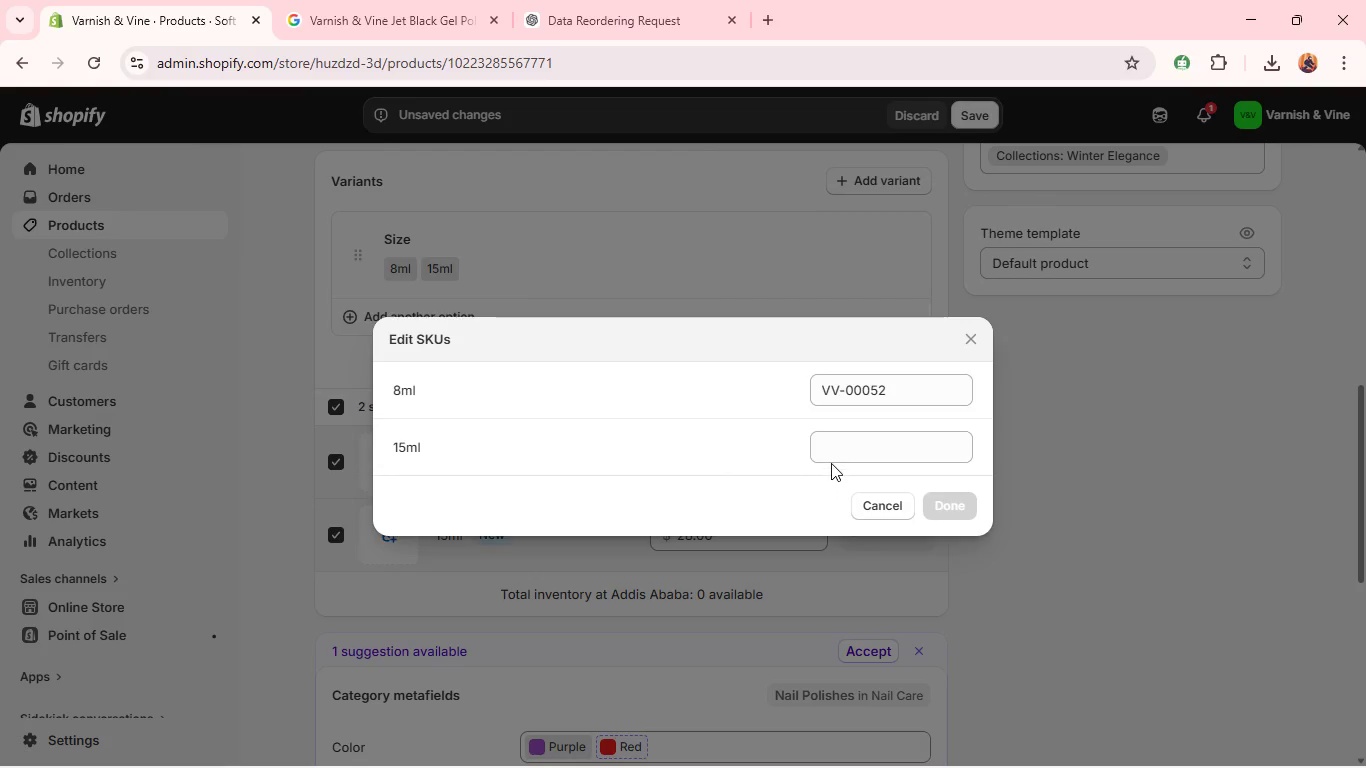 
left_click([832, 454])
 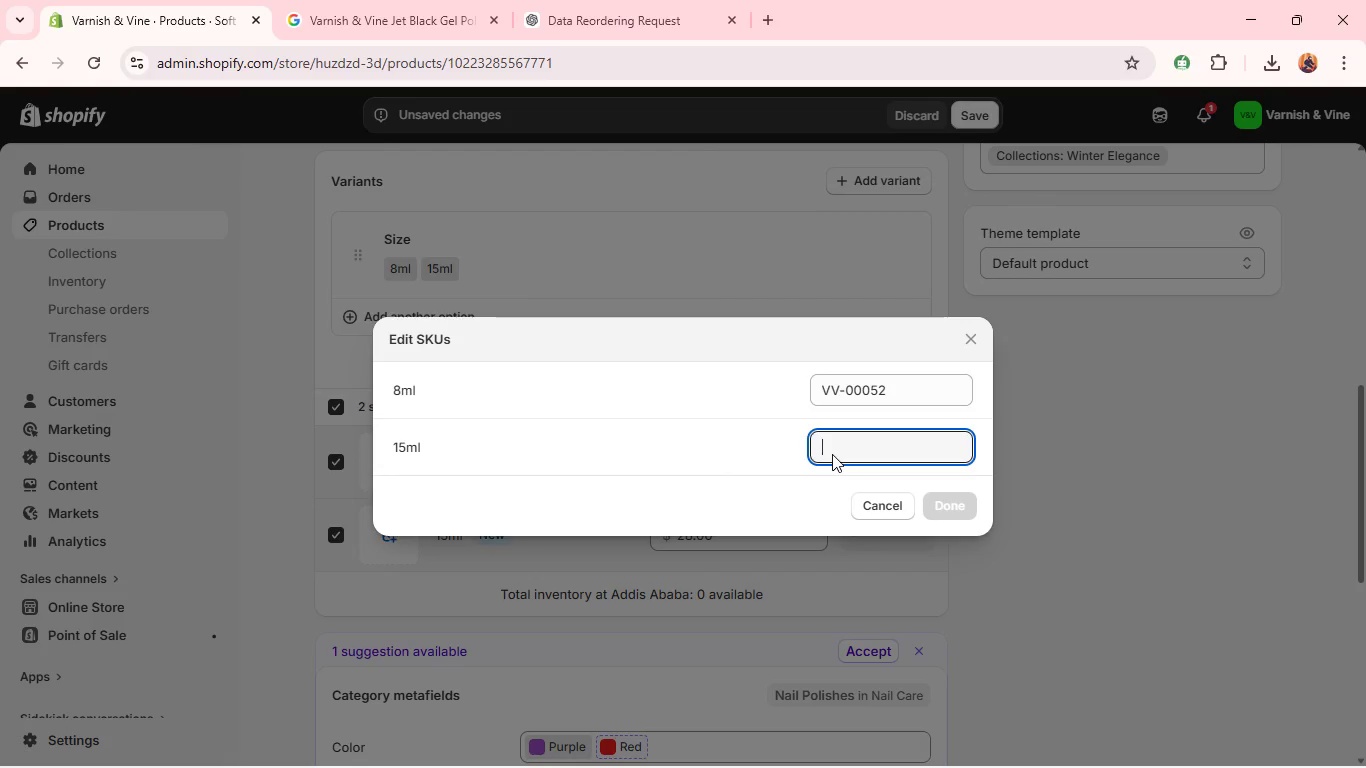 
type(VV-00053)
key(Backspace)
type(4)
 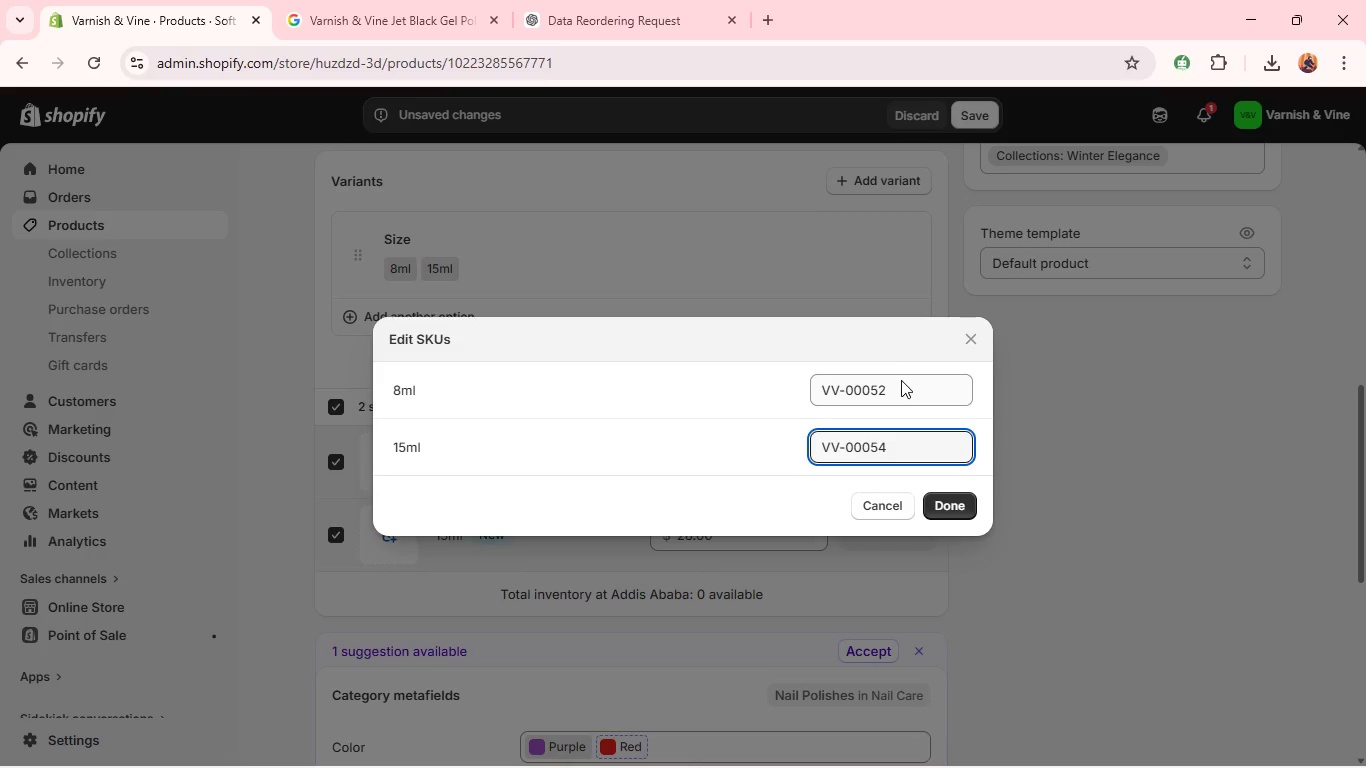 
left_click([902, 386])
 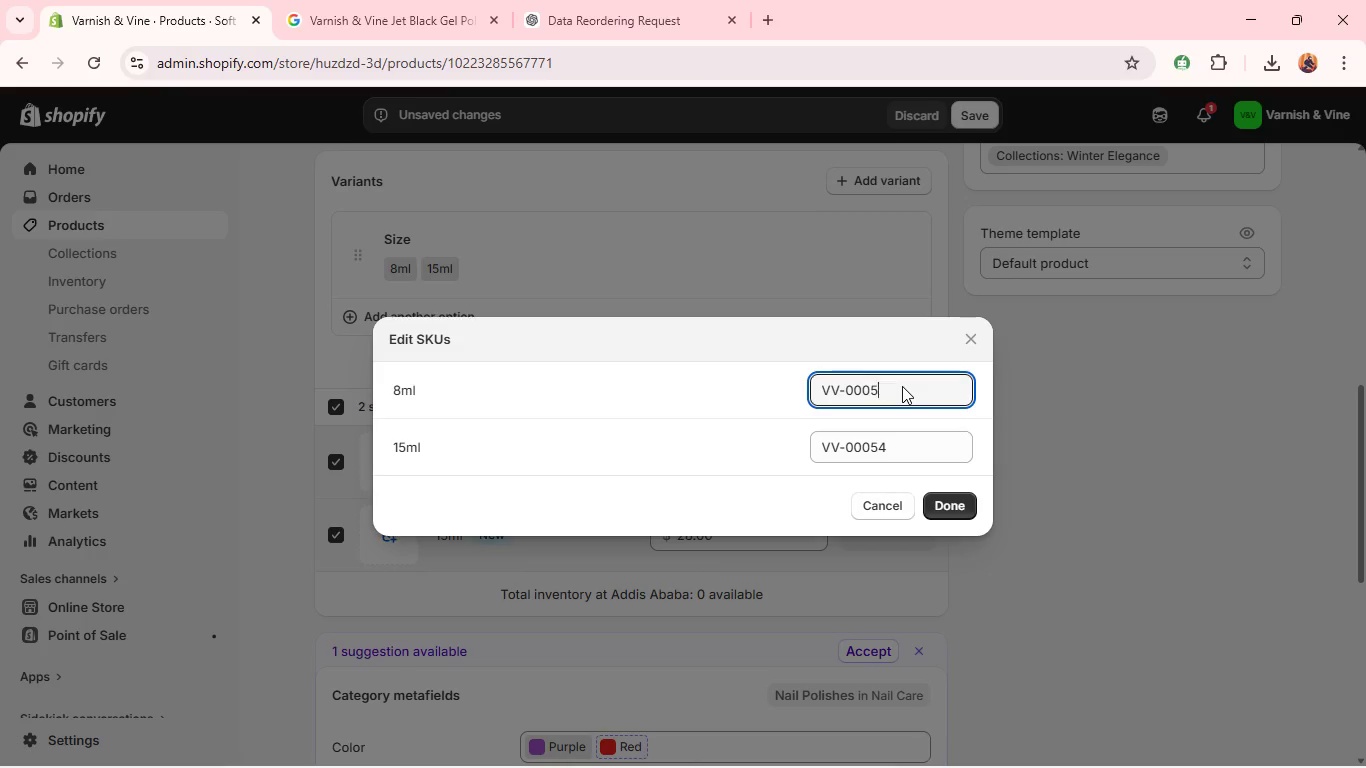 
key(Backspace)
 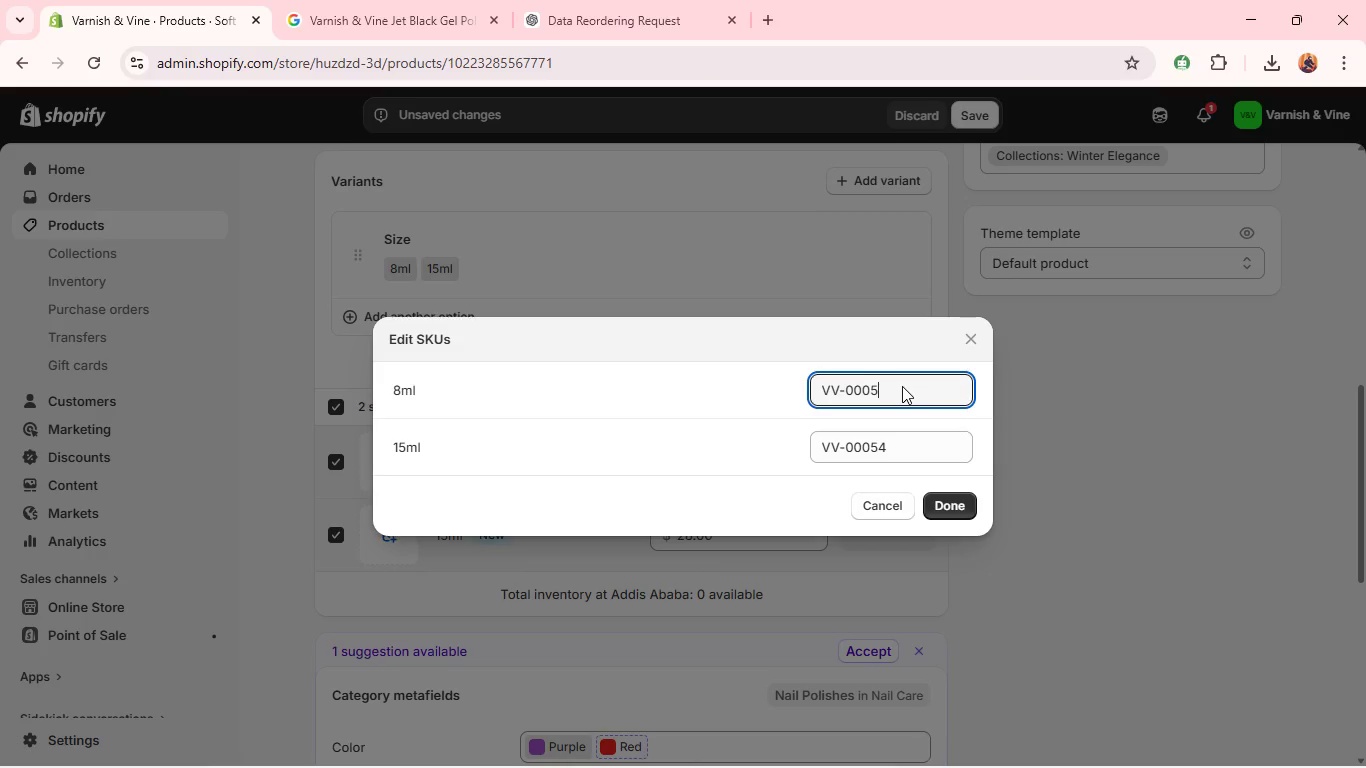 
key(3)
 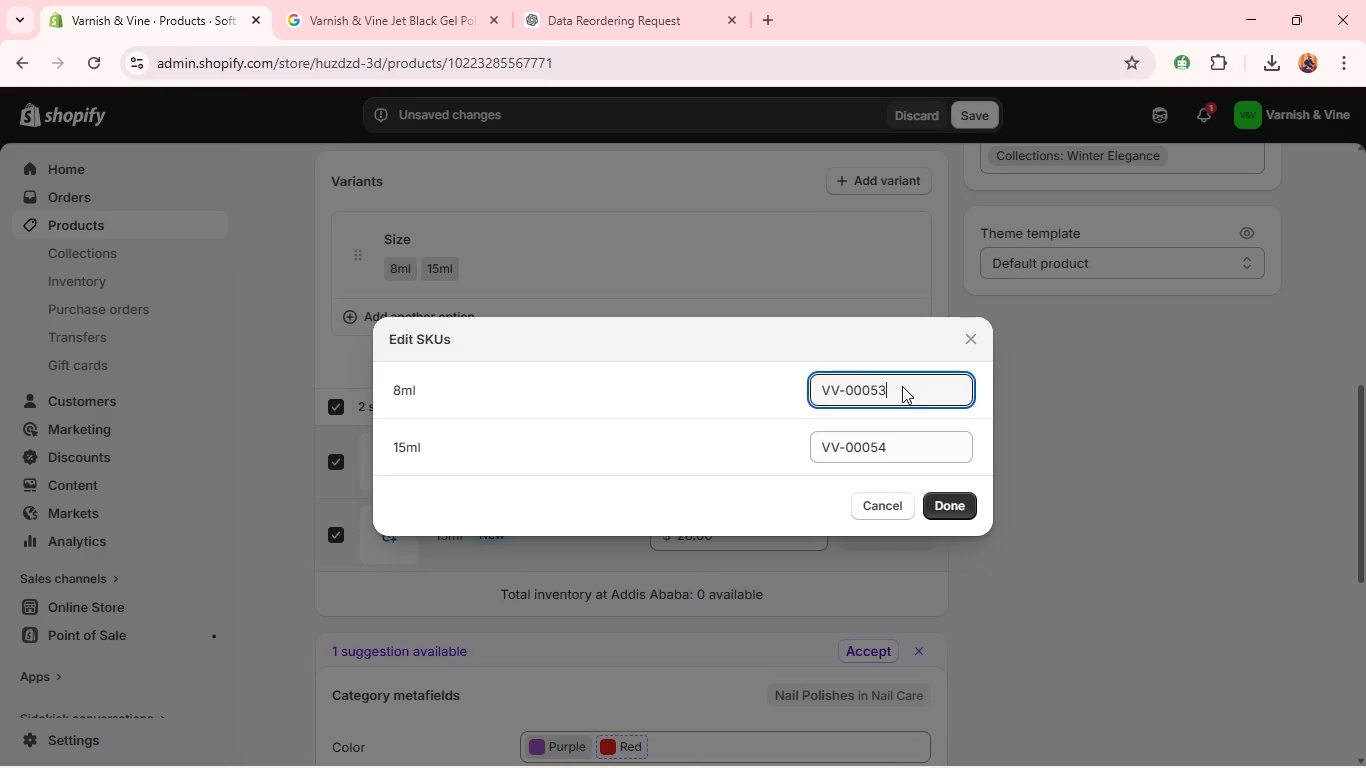 
key(Space)
 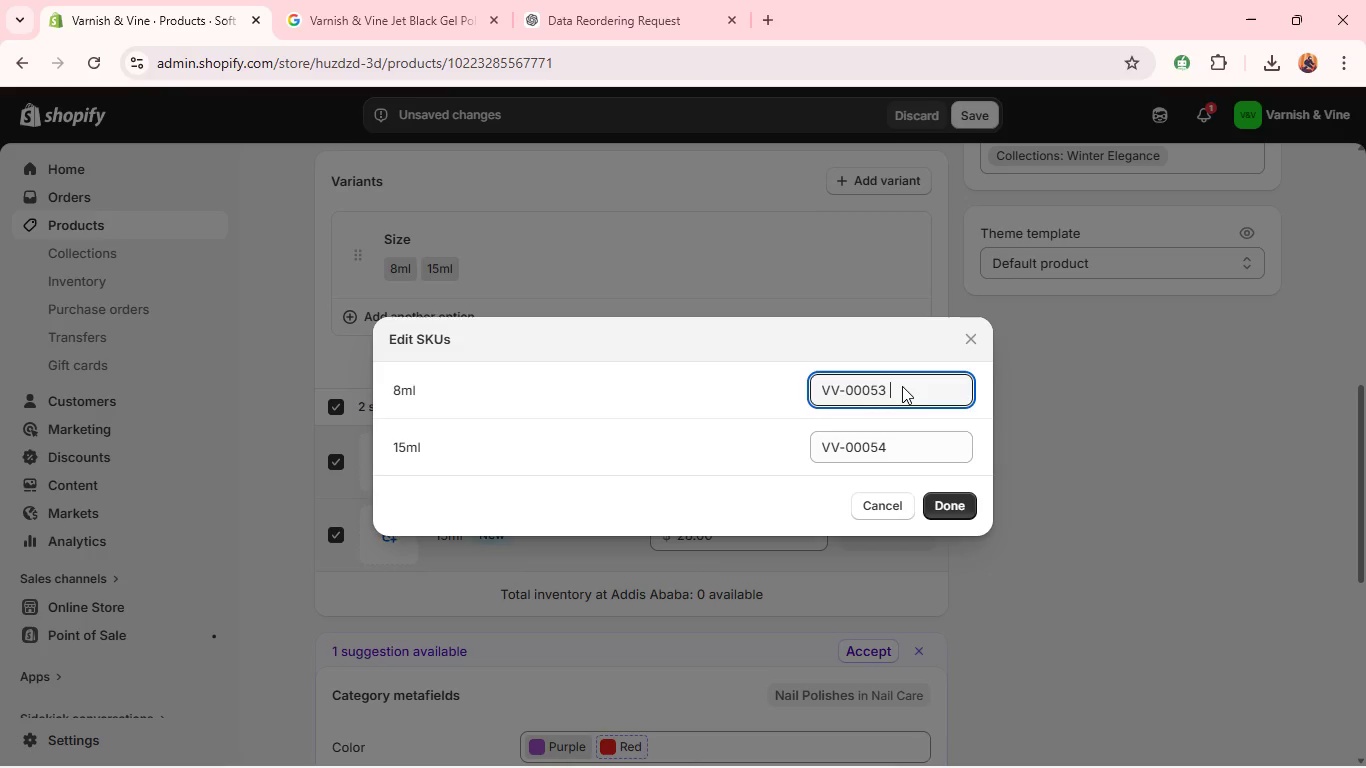 
wait(5.67)
 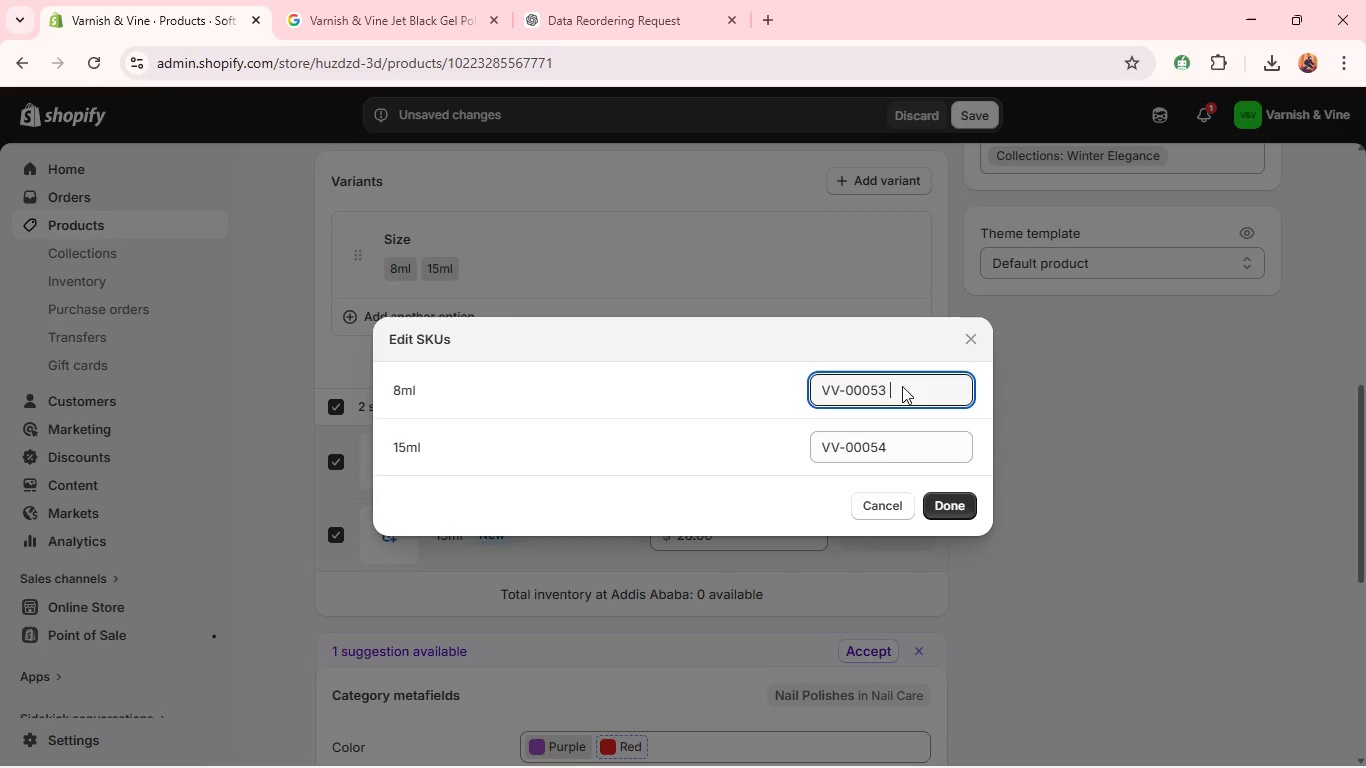 
left_click([962, 510])
 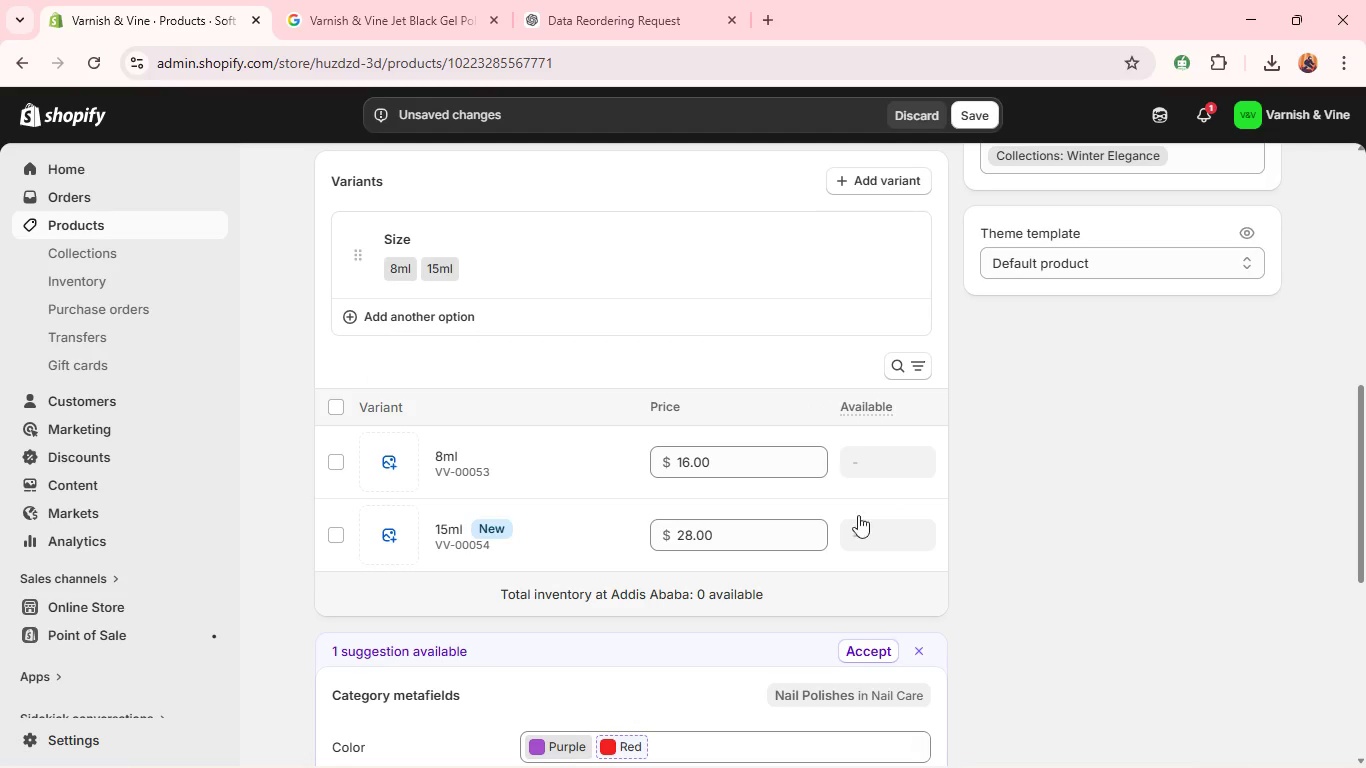 
mouse_move([629, 450])
 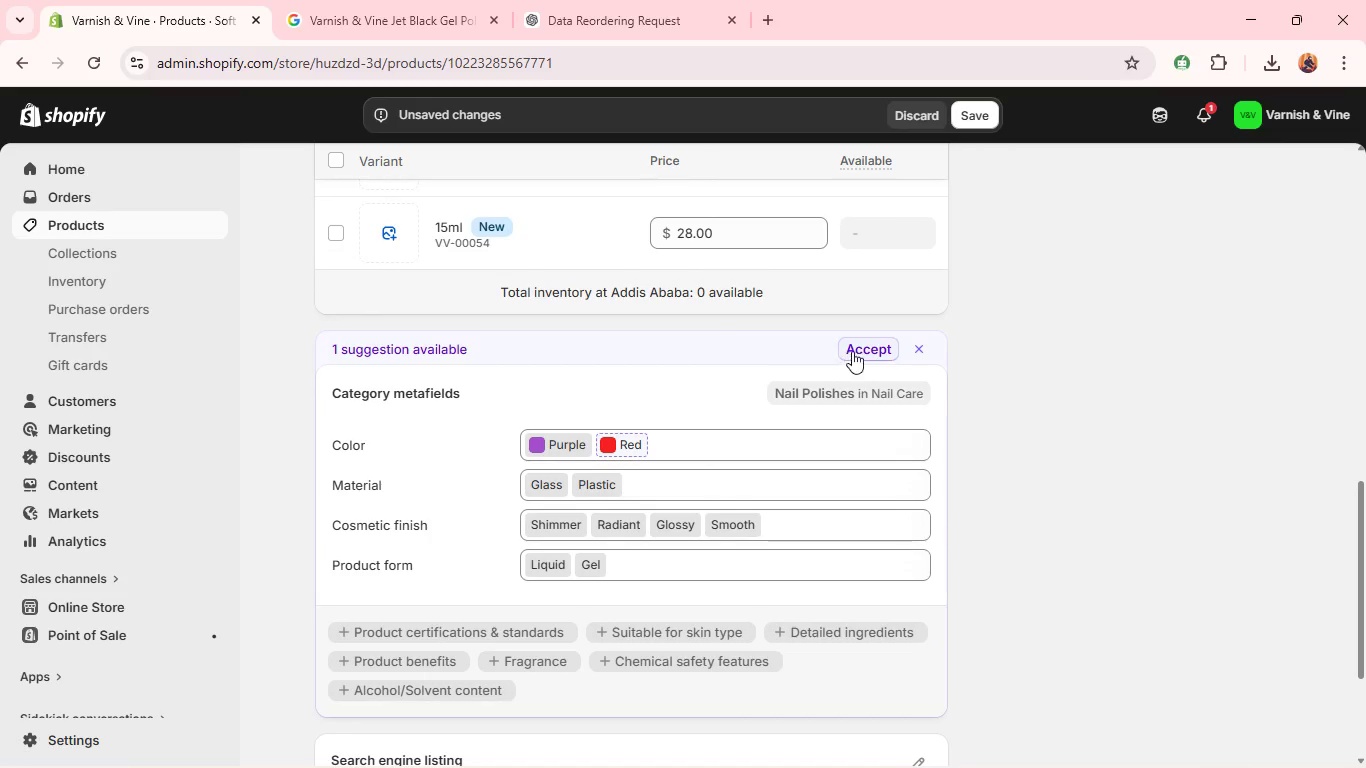 
left_click([857, 348])
 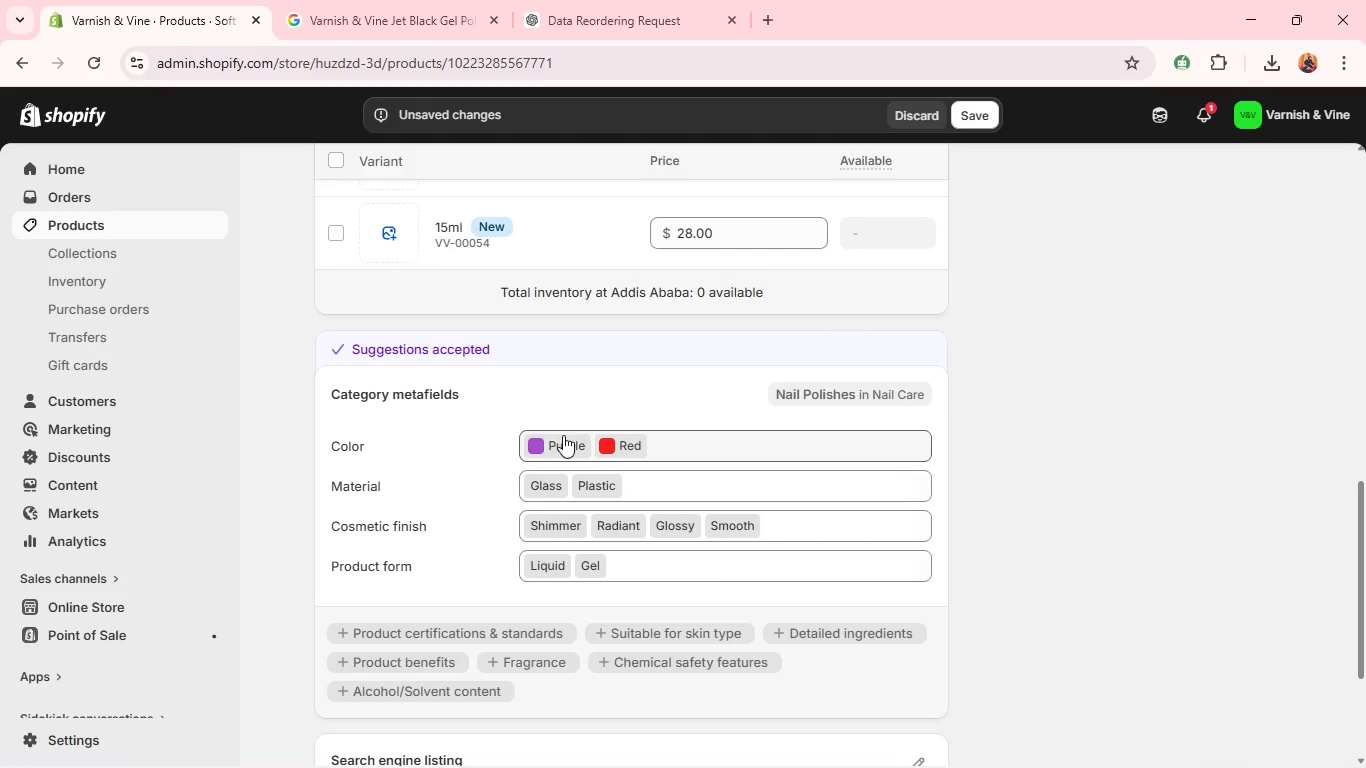 
left_click([577, 441])
 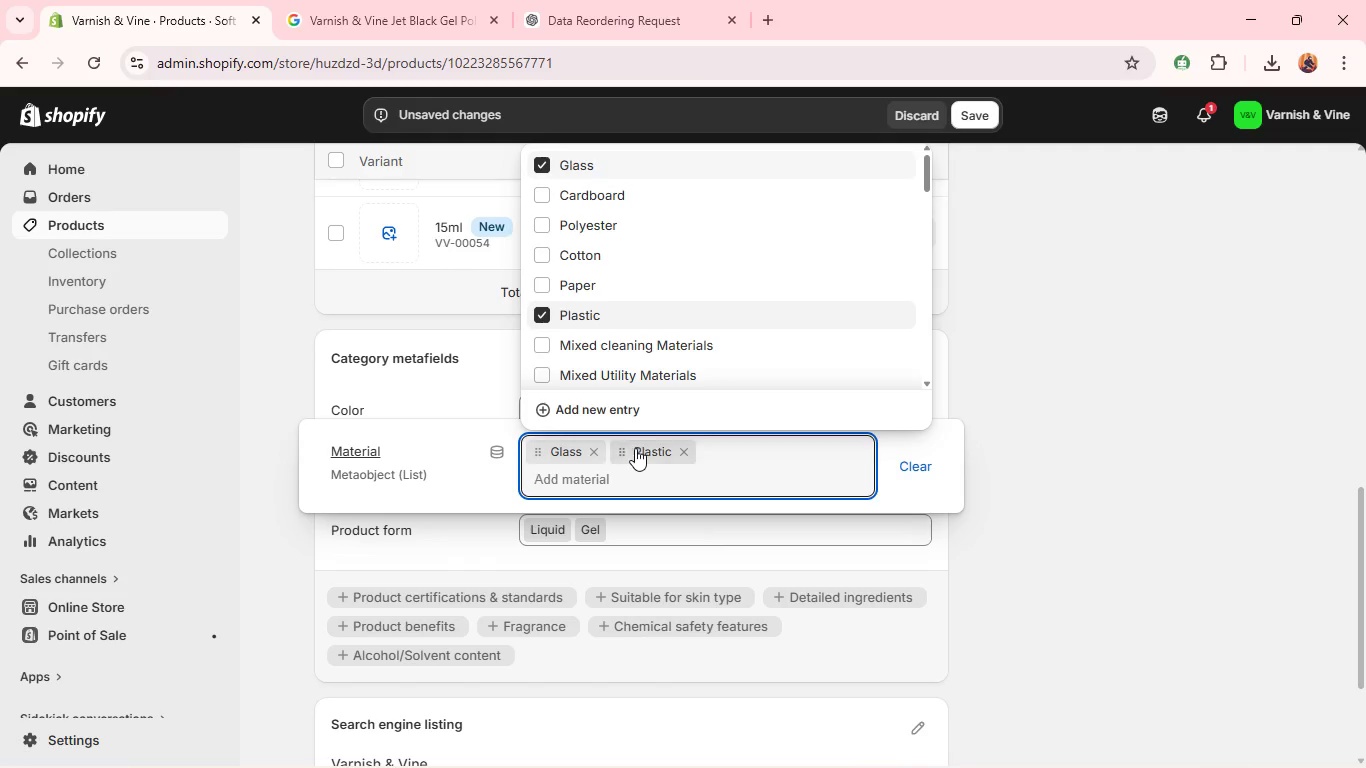 
left_click([480, 389])
 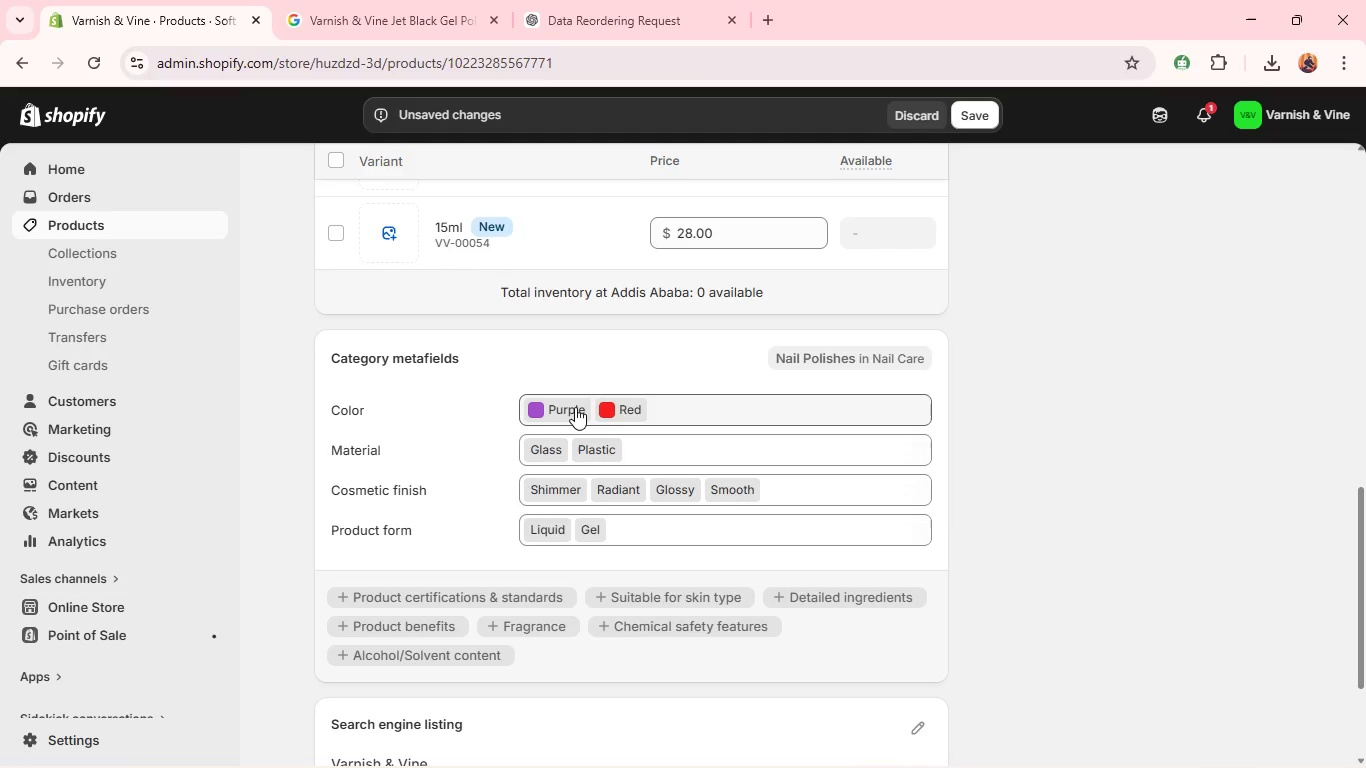 
left_click([575, 407])
 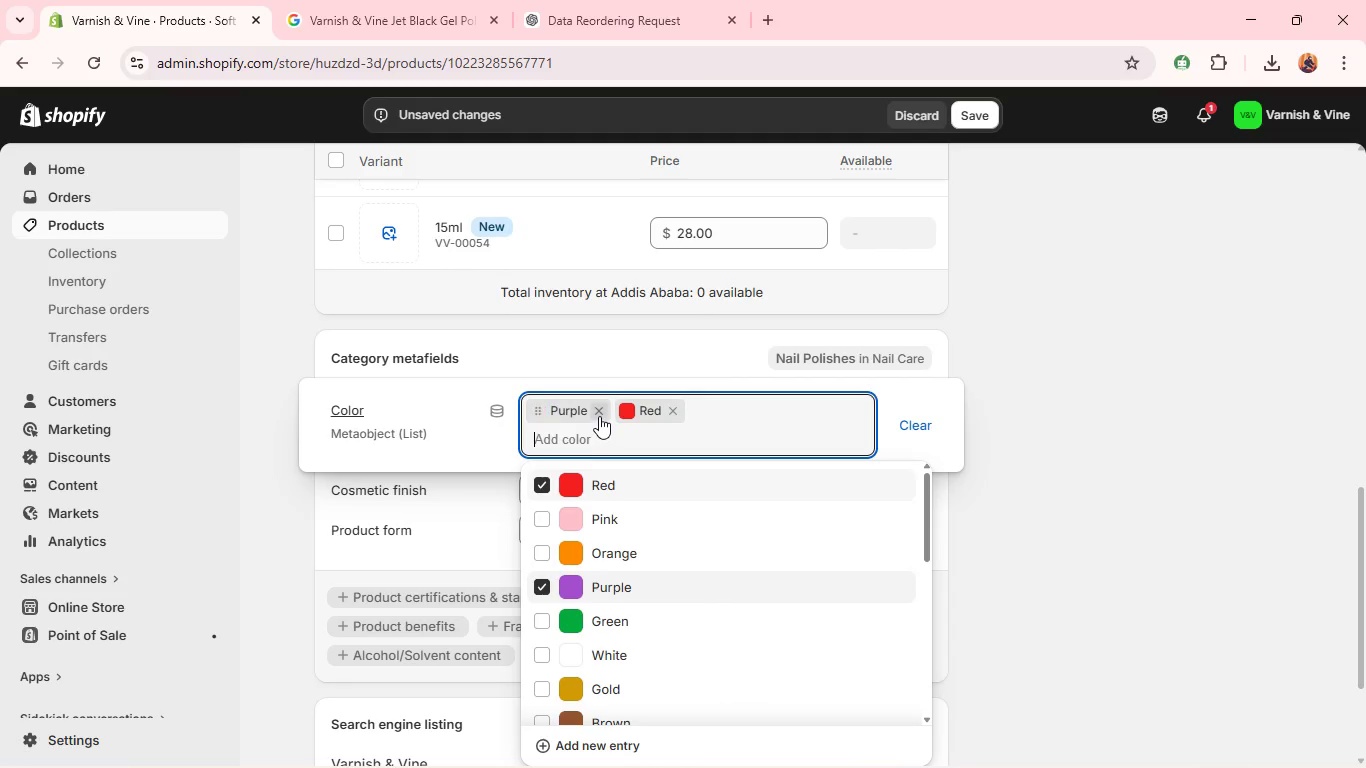 
left_click([601, 412])
 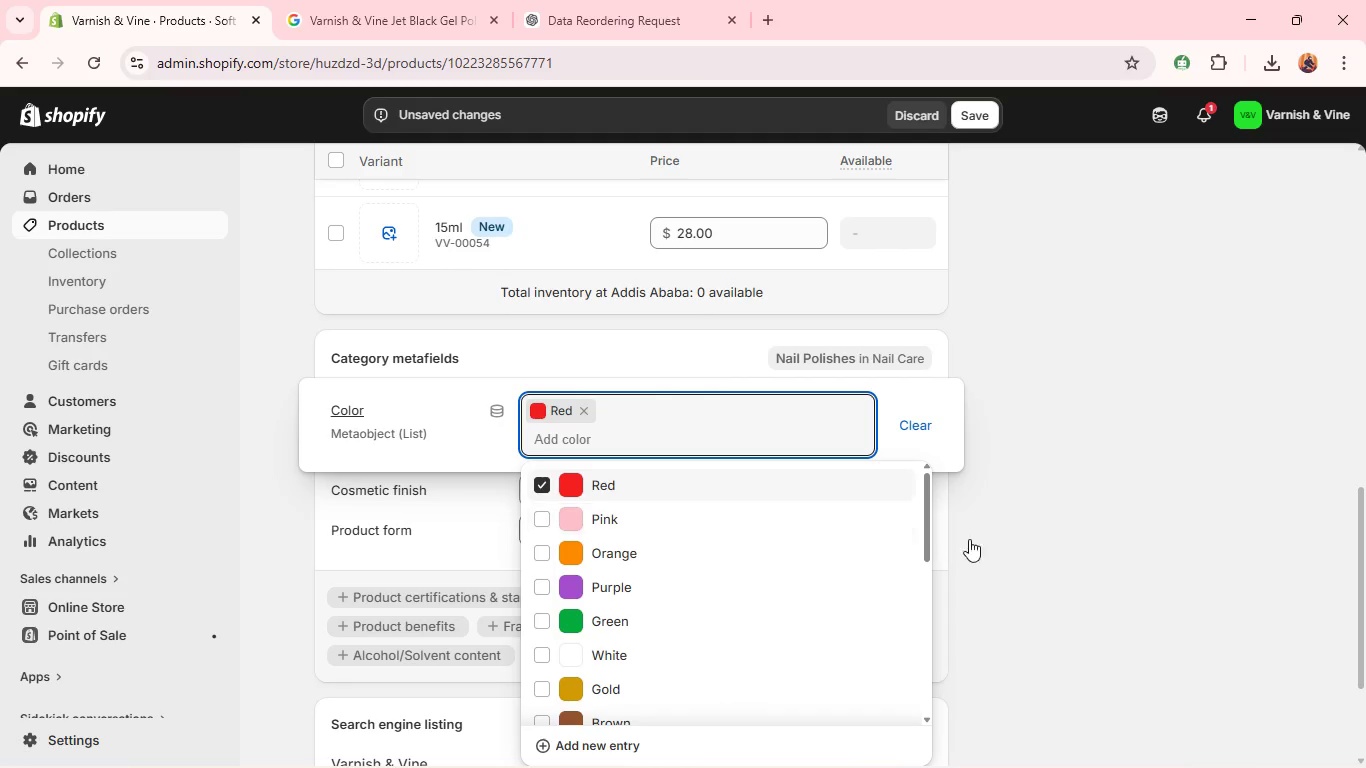 
left_click([991, 541])
 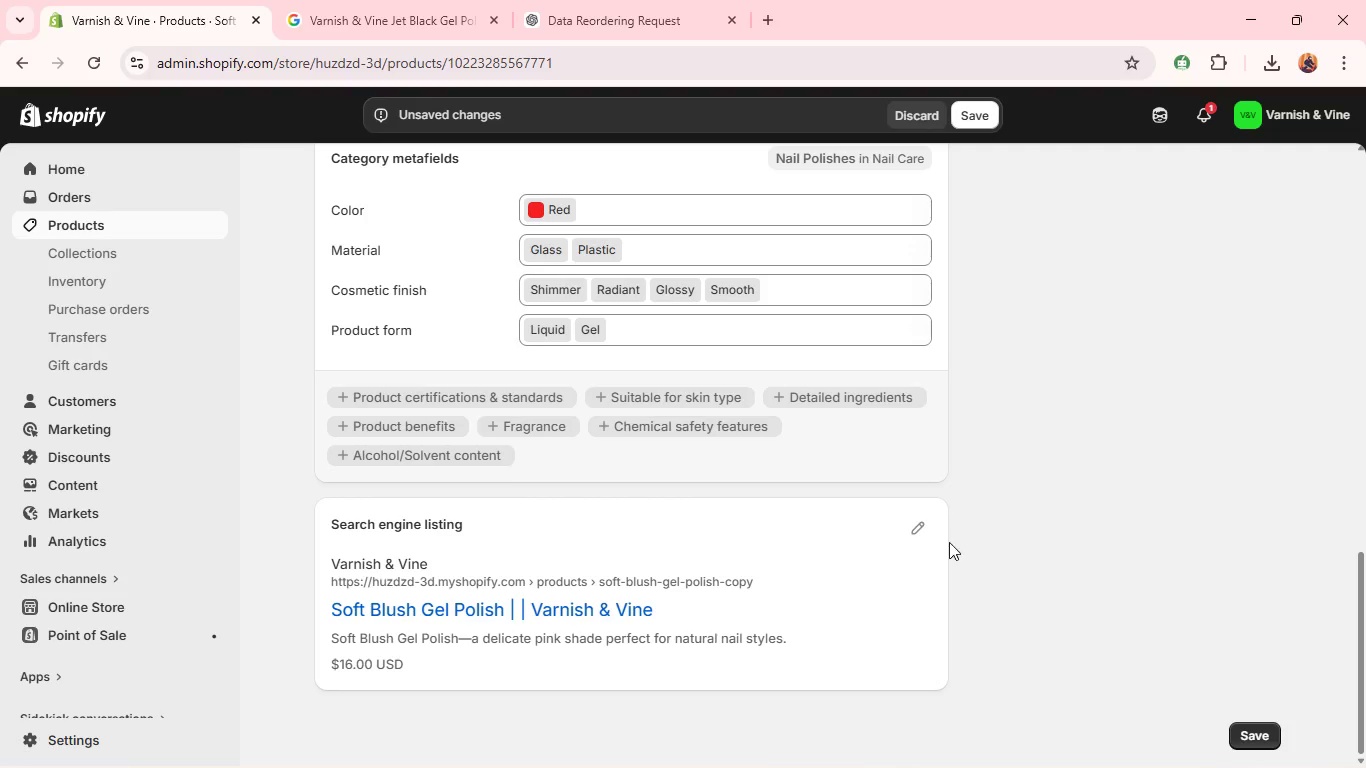 
left_click([921, 533])
 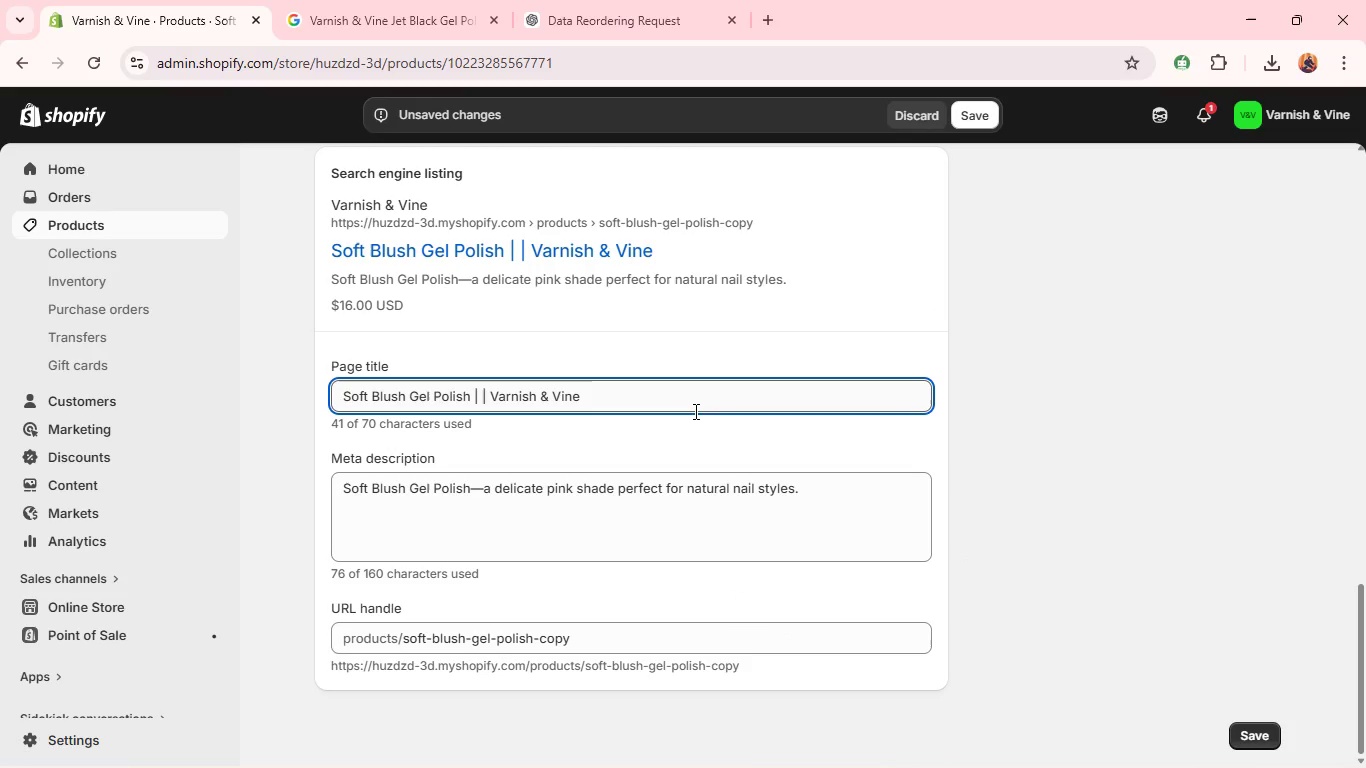 
wait(6.03)
 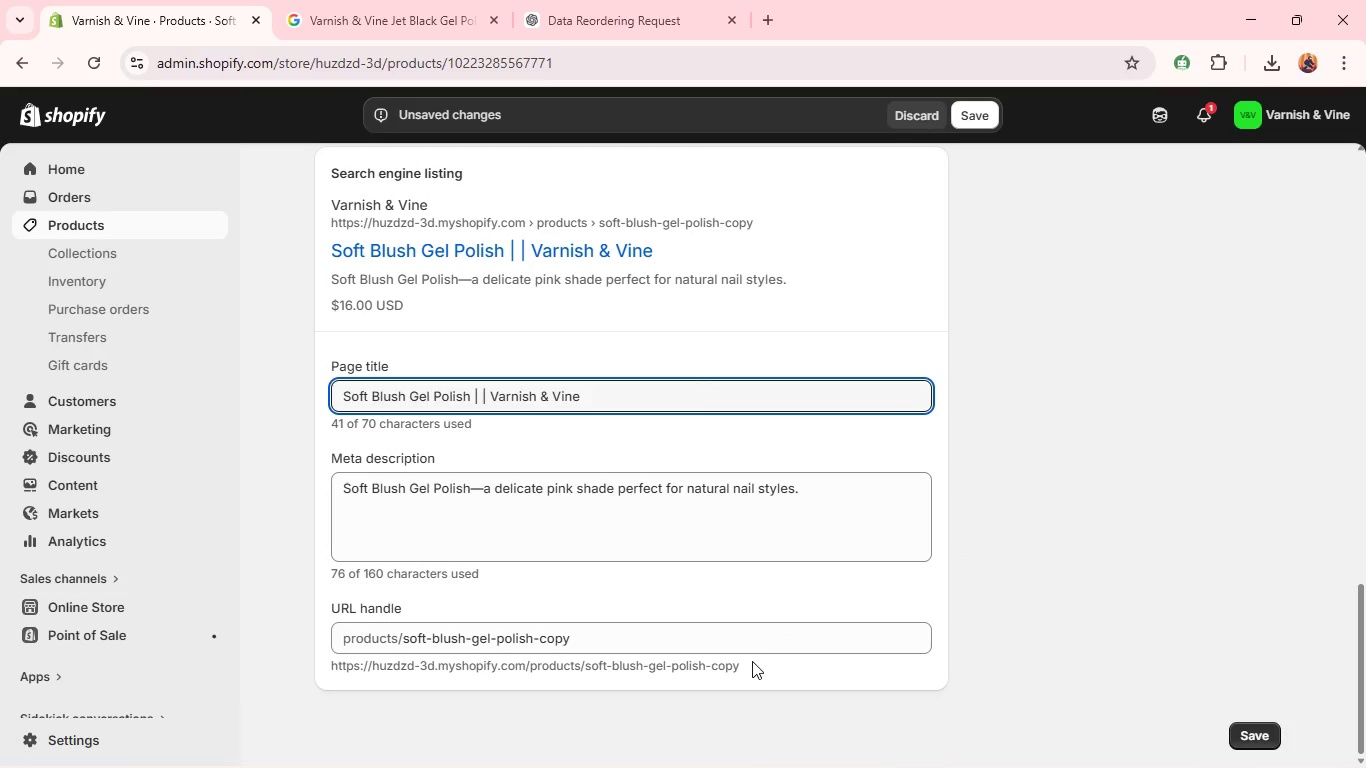 
double_click([694, 401])
 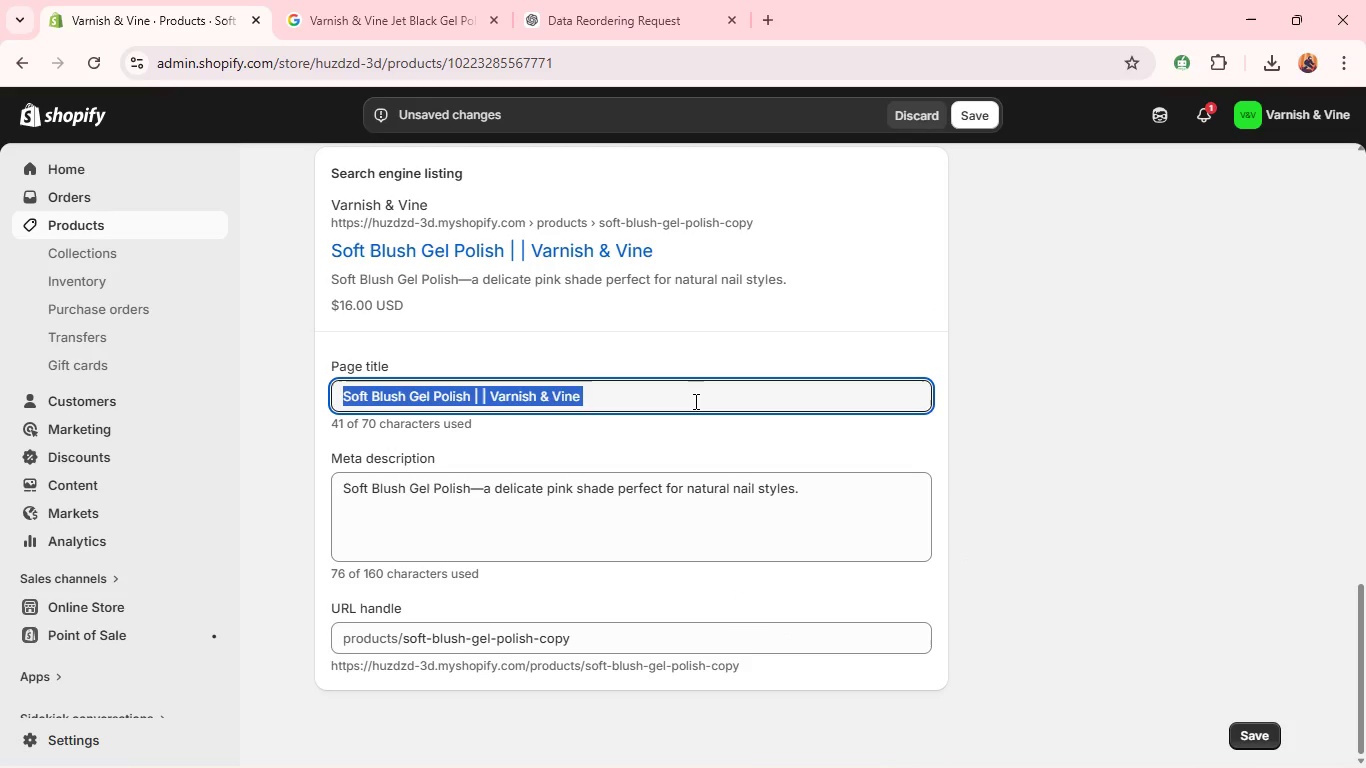 
triple_click([694, 401])
 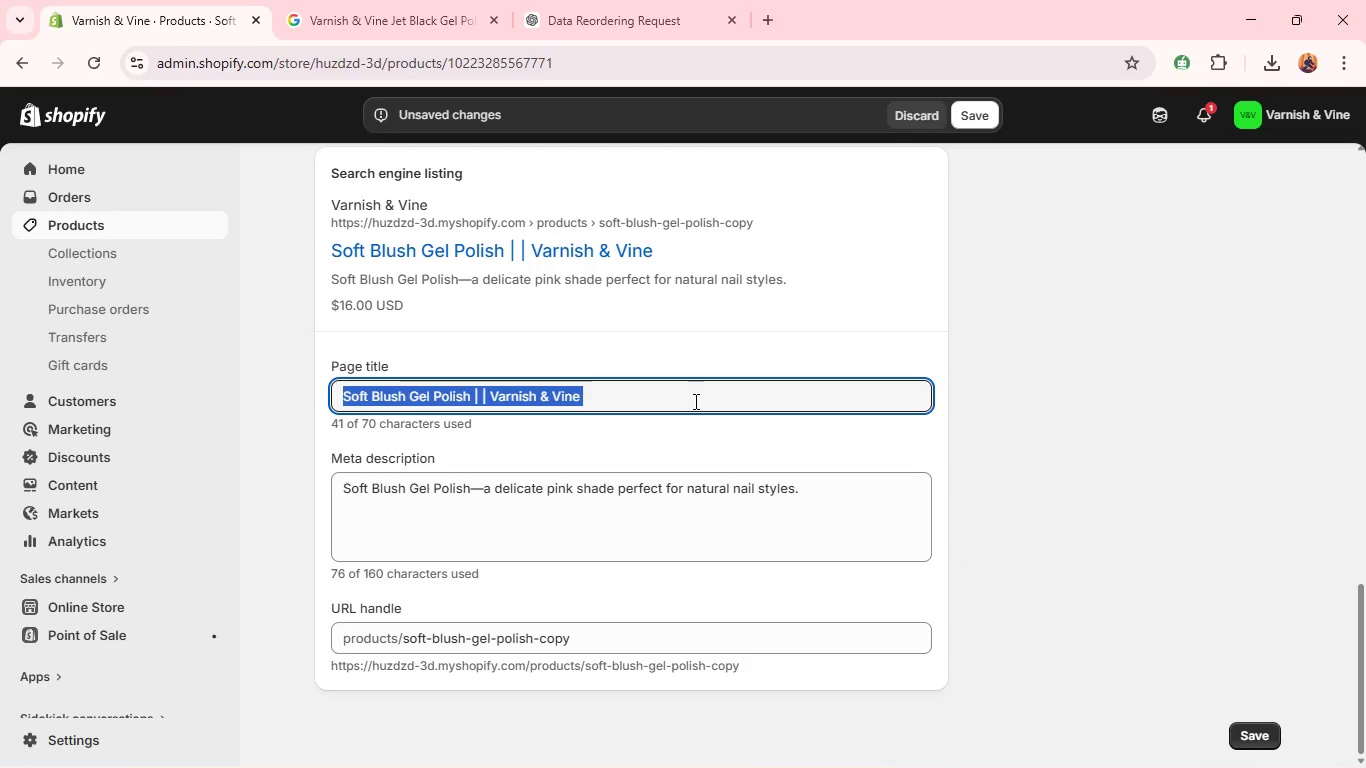 
key(Backspace)
 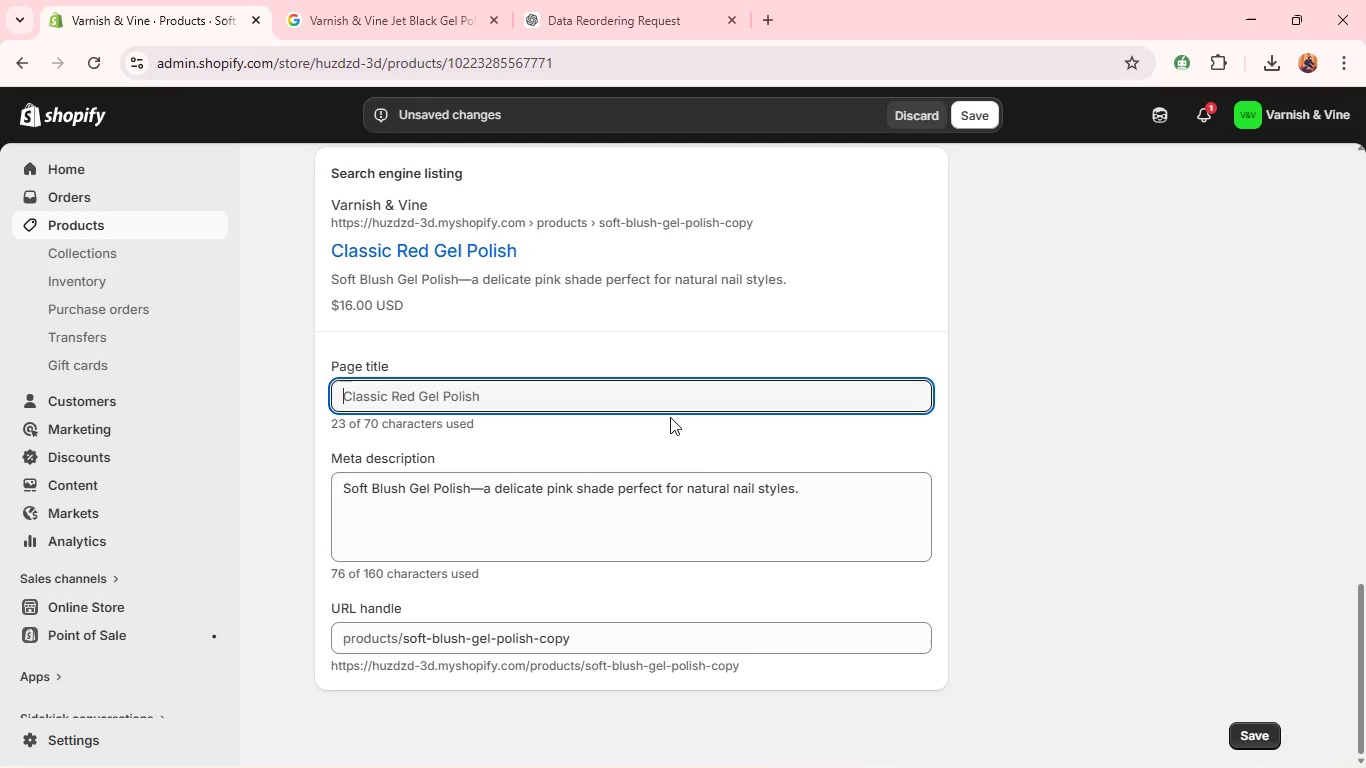 
type(Cl)
key(Backspace)
key(Backspace)
key(Backspace)
 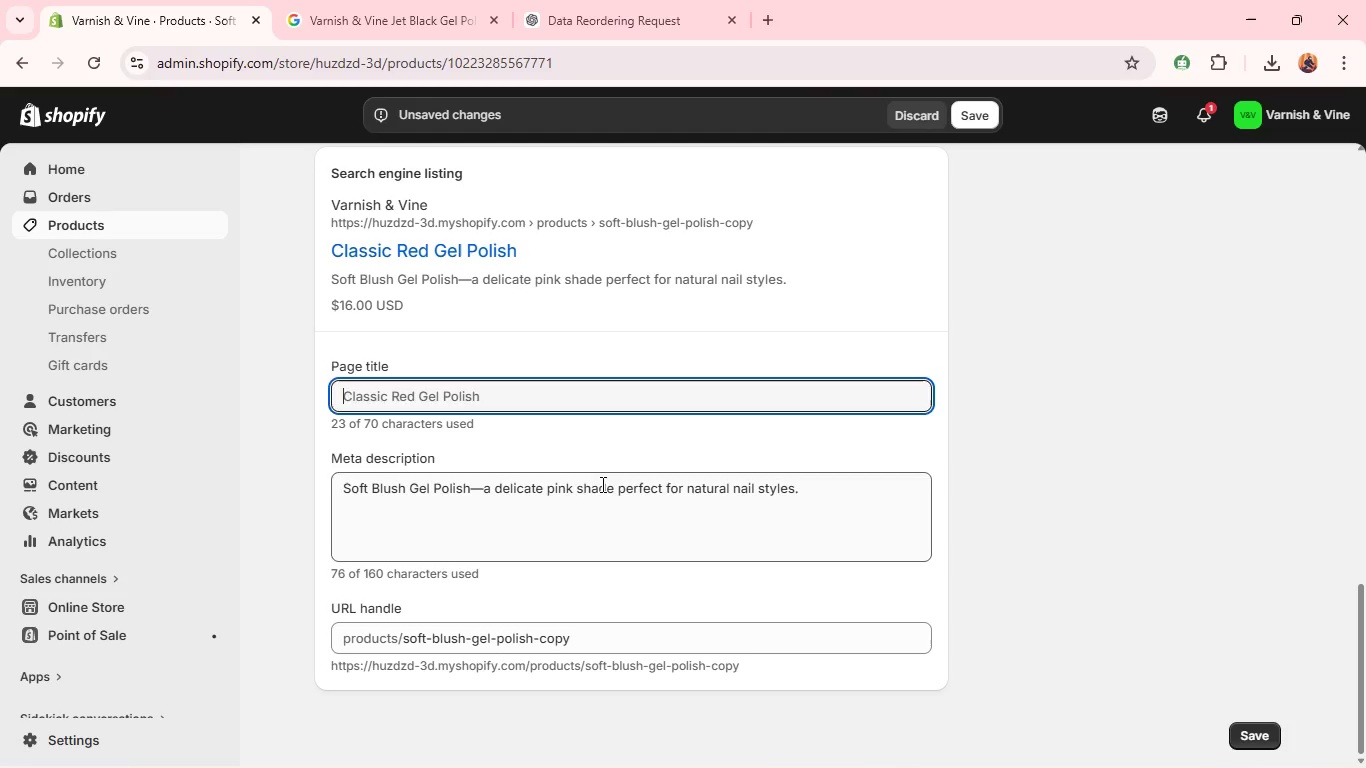 
double_click([601, 484])
 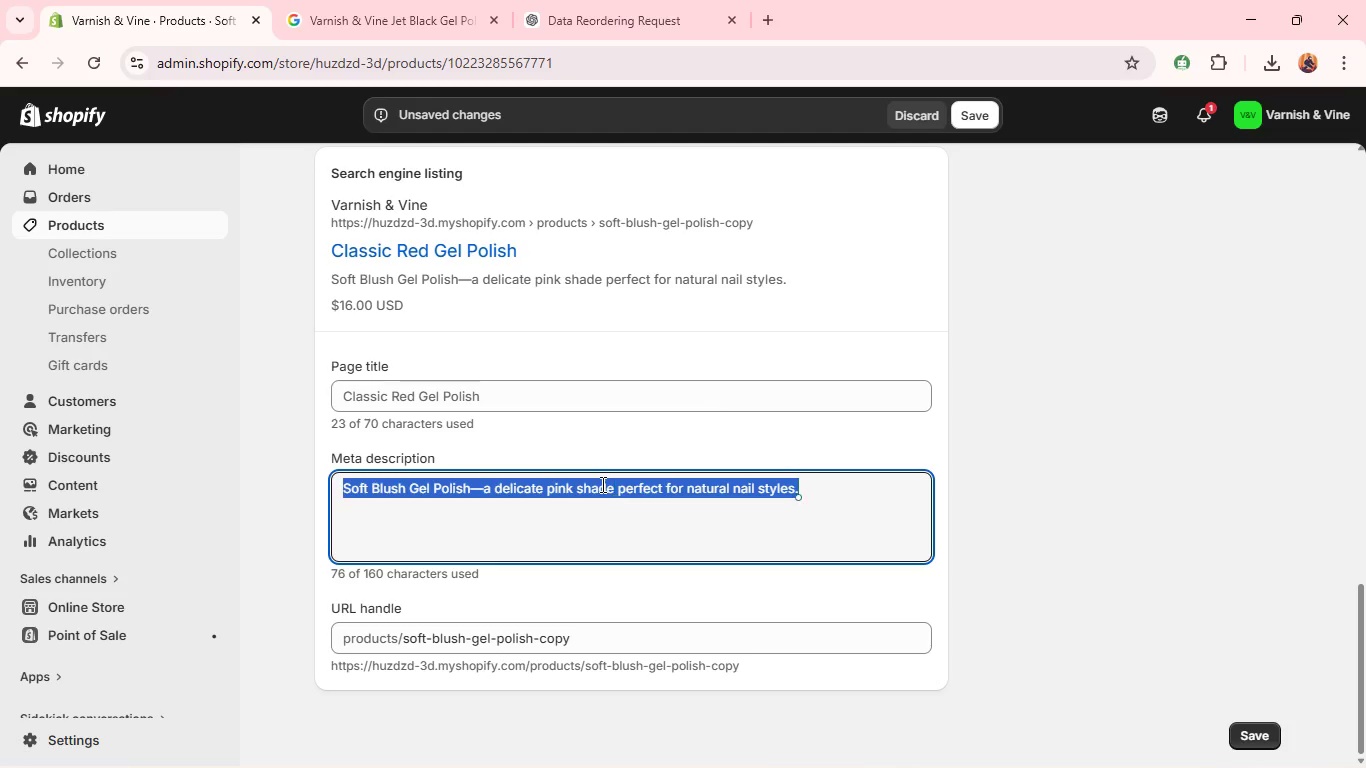 
triple_click([601, 484])
 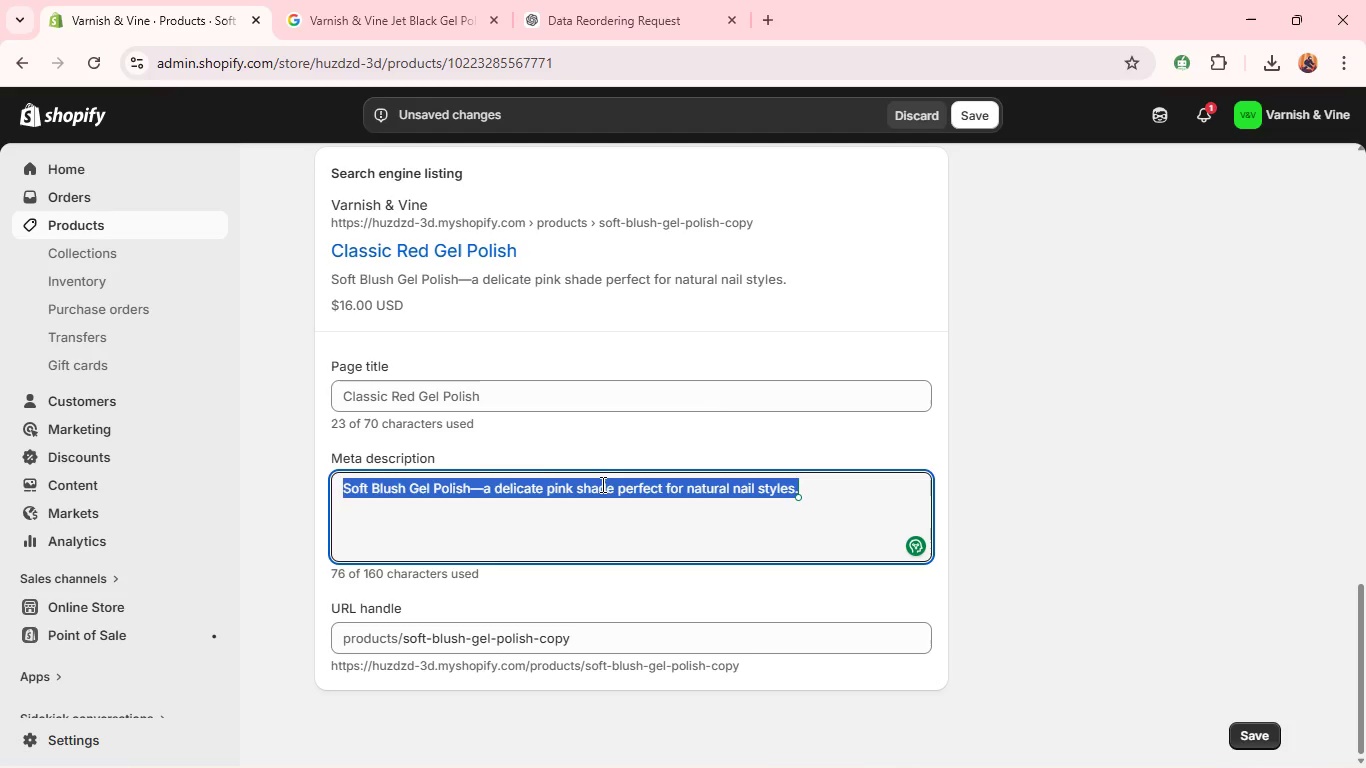 
key(Backspace)
 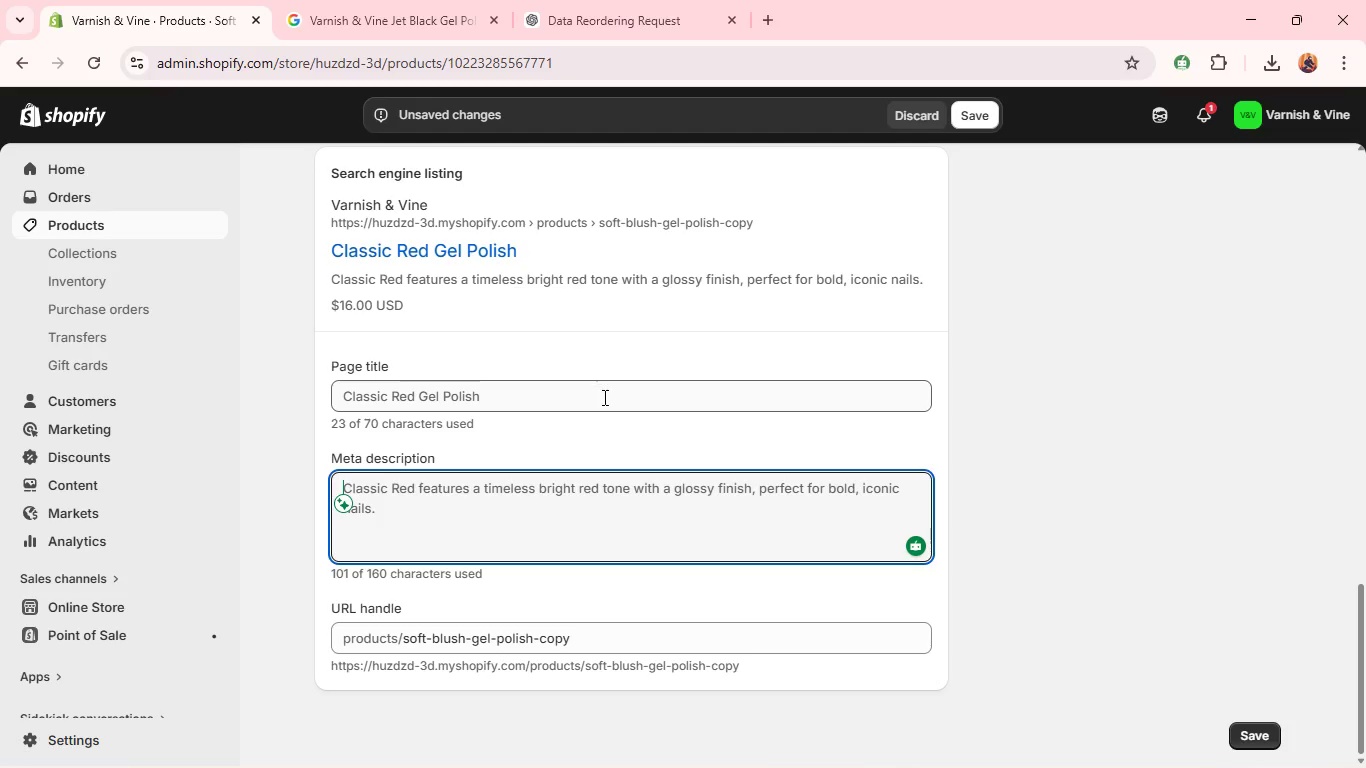 
left_click([603, 397])
 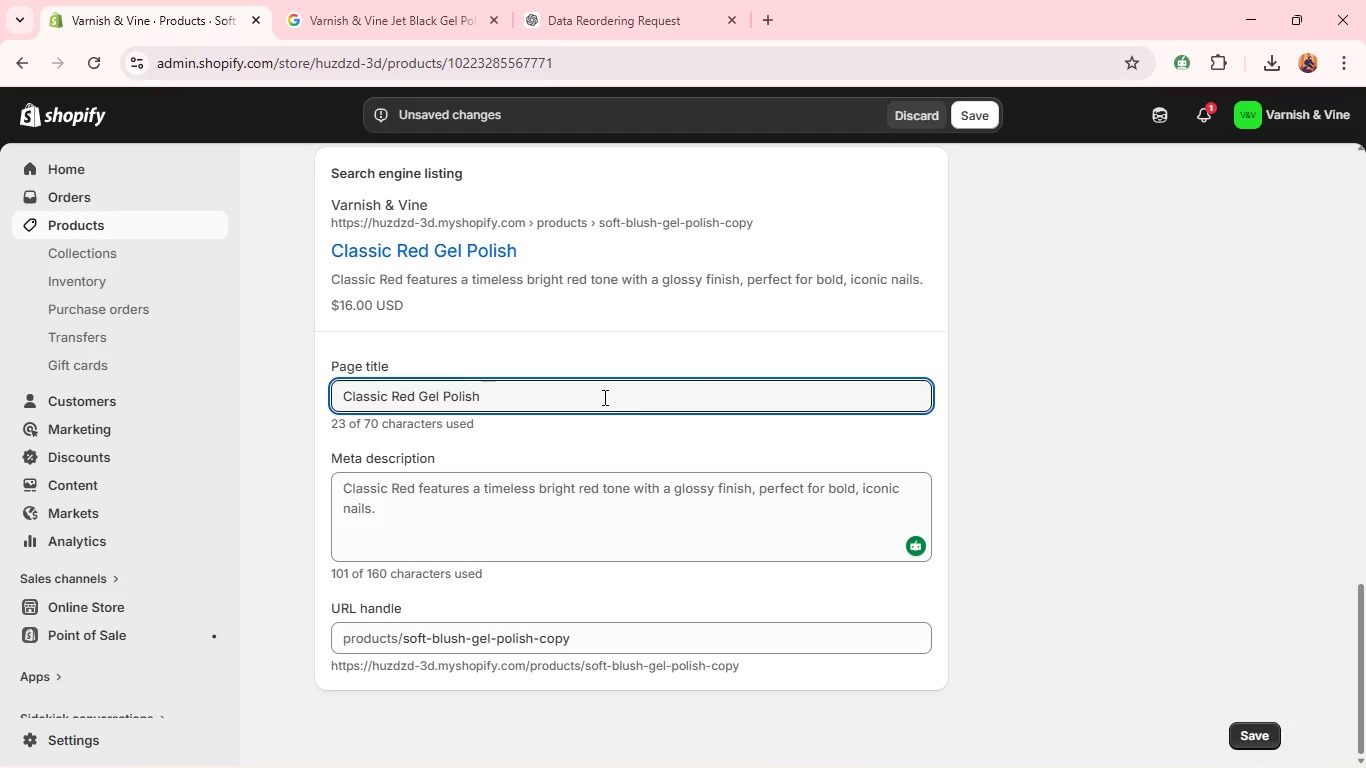 
type(| Varnish & Vine)
 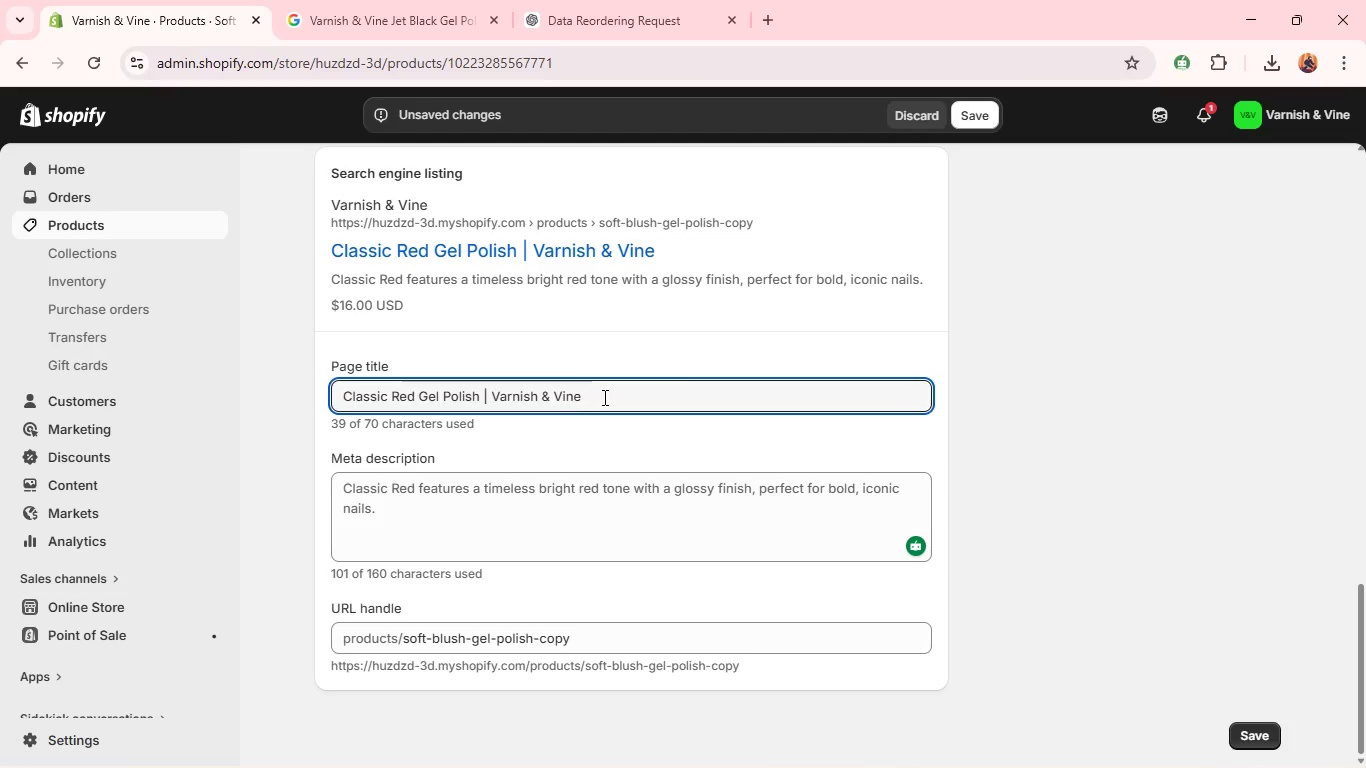 
key(Control+A)
 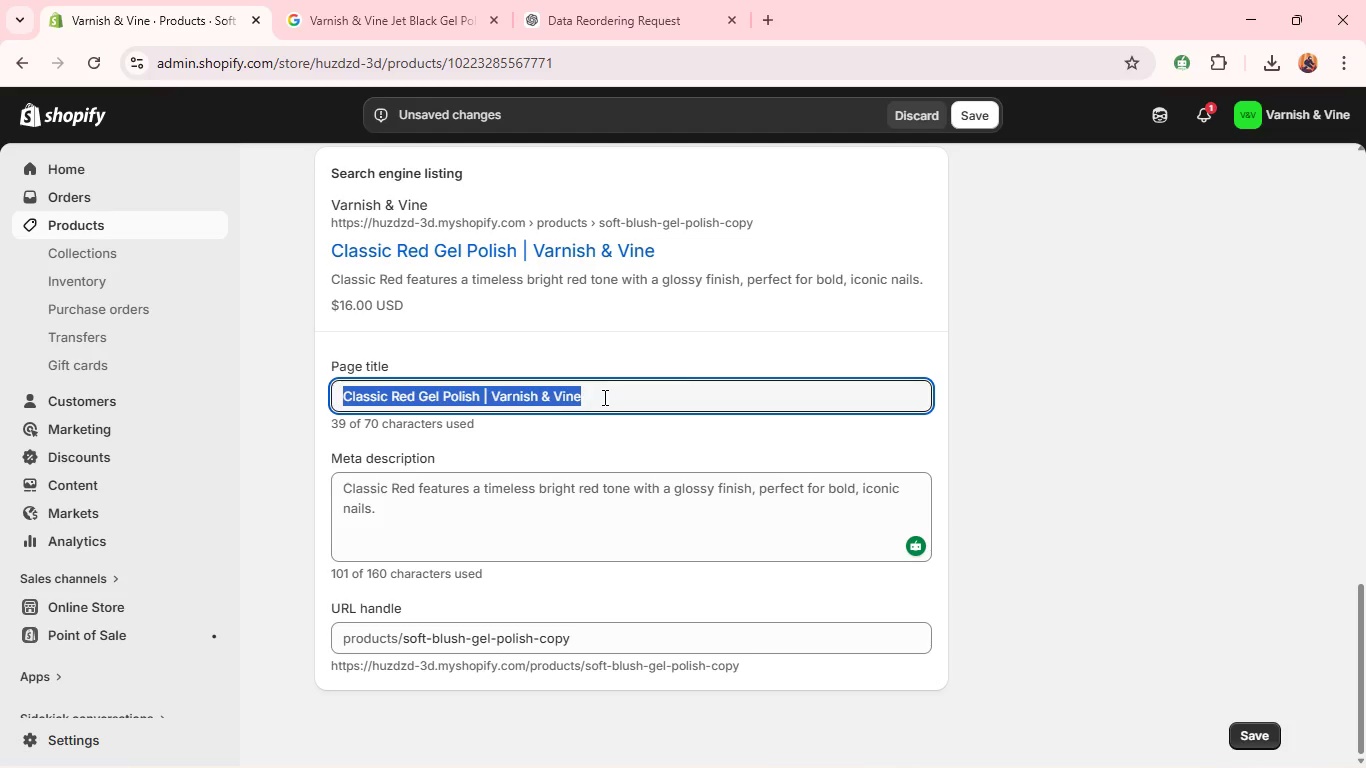 
key(Control+C)
 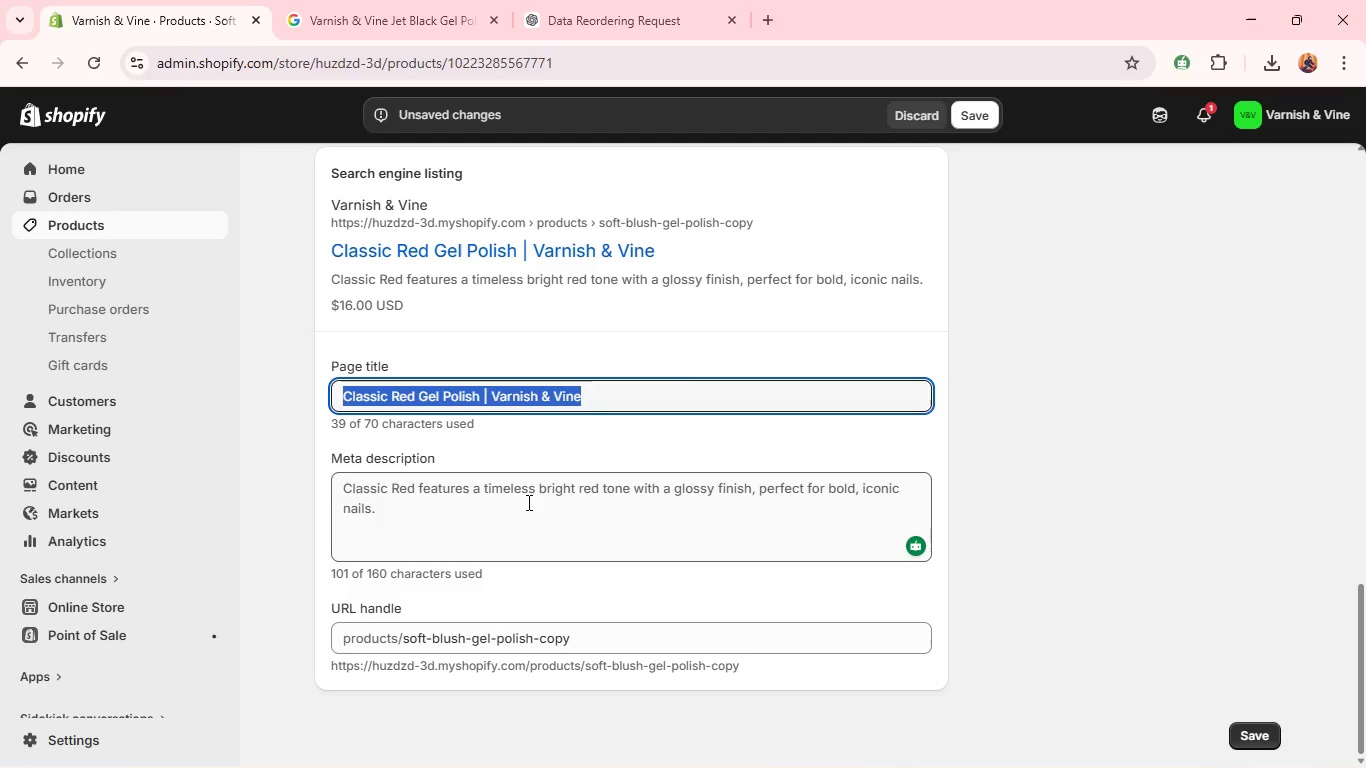 
left_click([527, 502])
 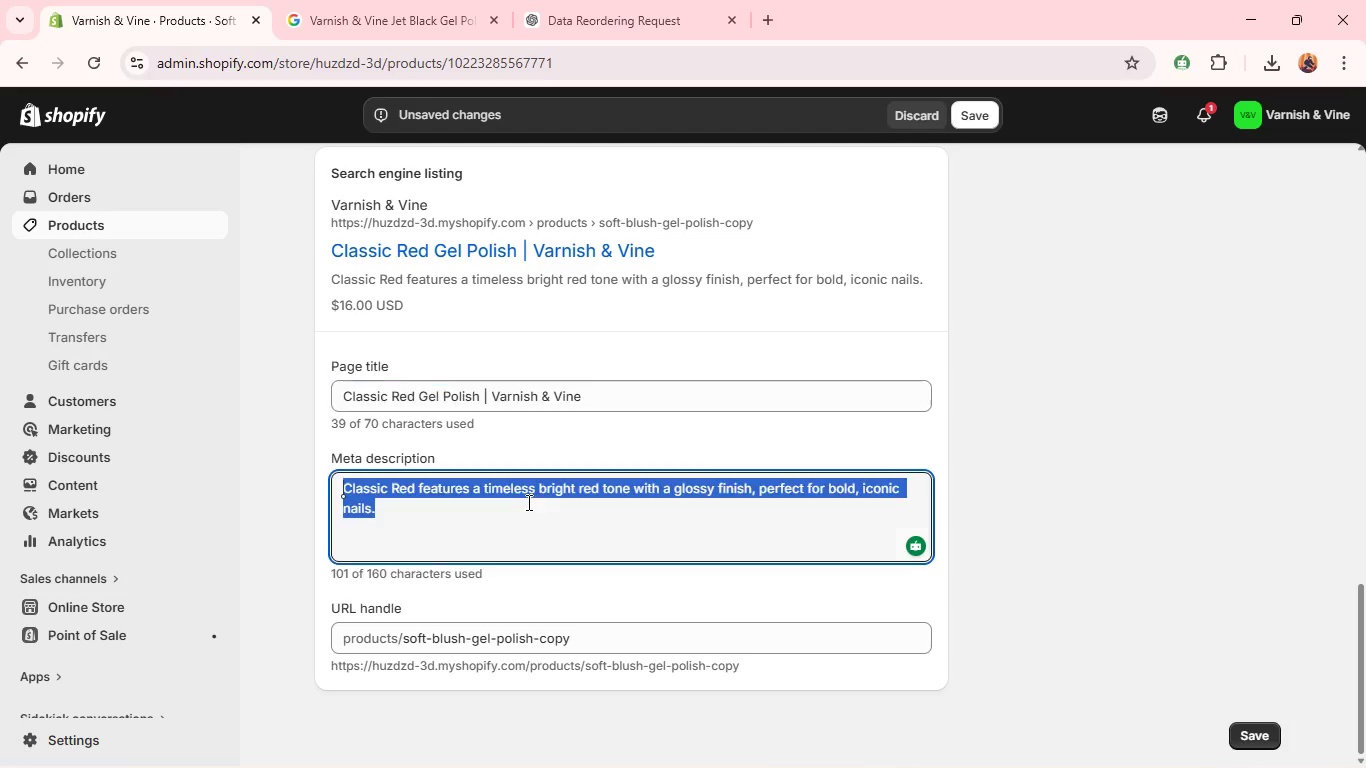 
key(Control+A)
 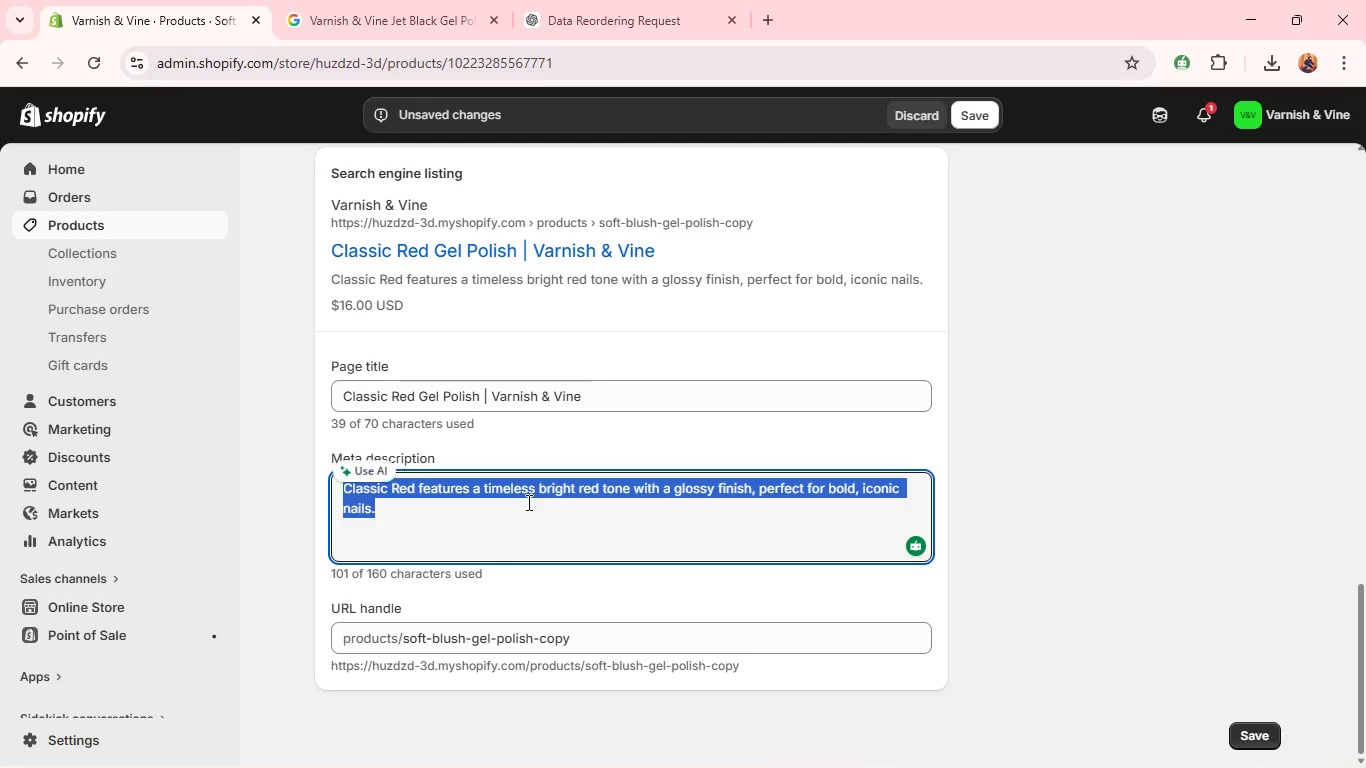 
key(Control+V)
 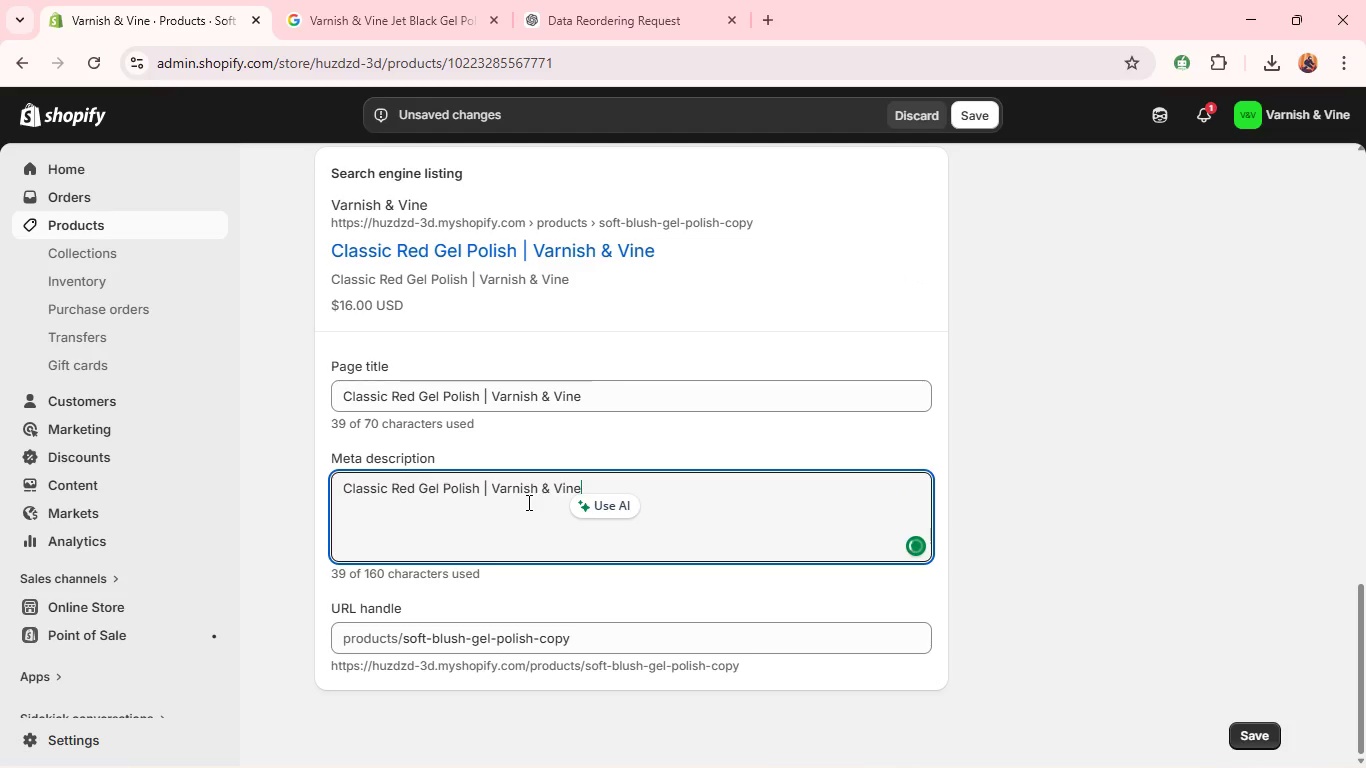 
key(Control+A)
 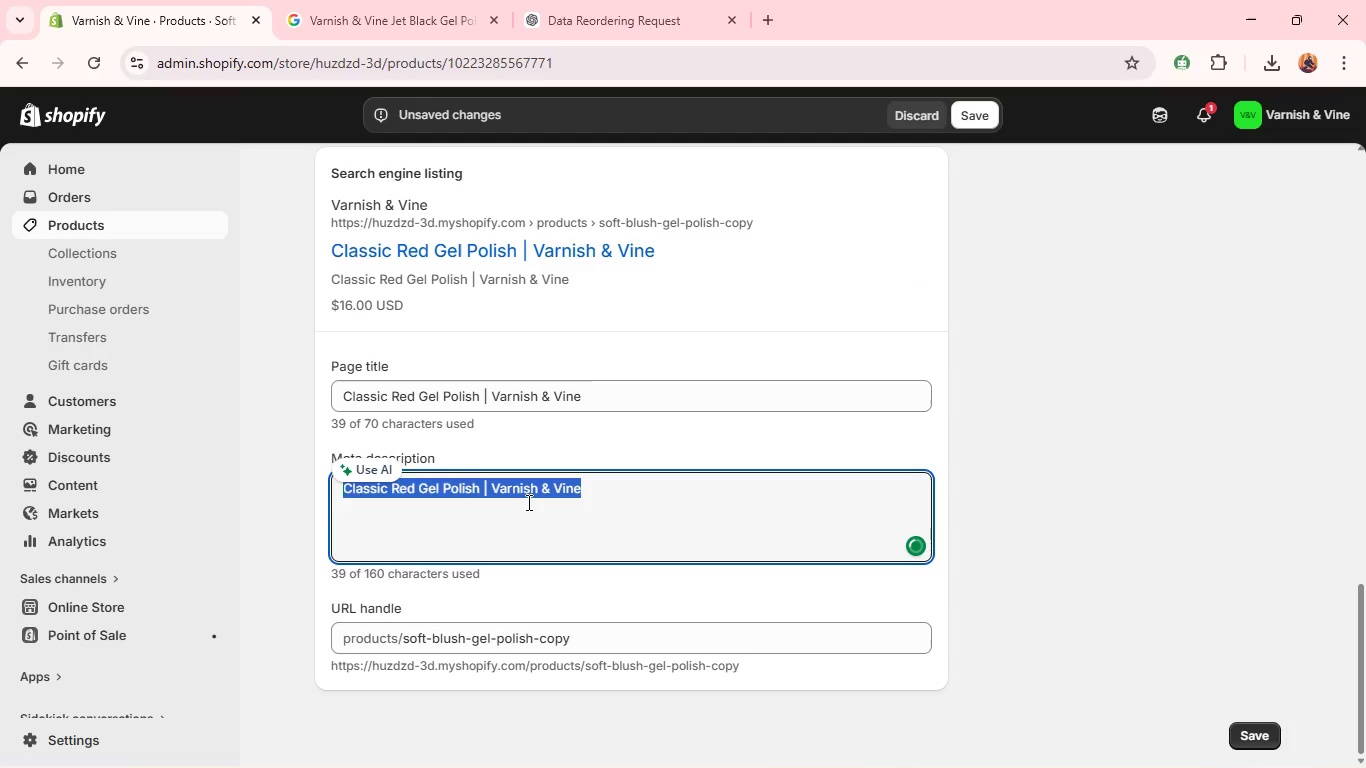 
type(Classic Red Gel Polish - a timeless red shade with glossy finish for bold nails. )
 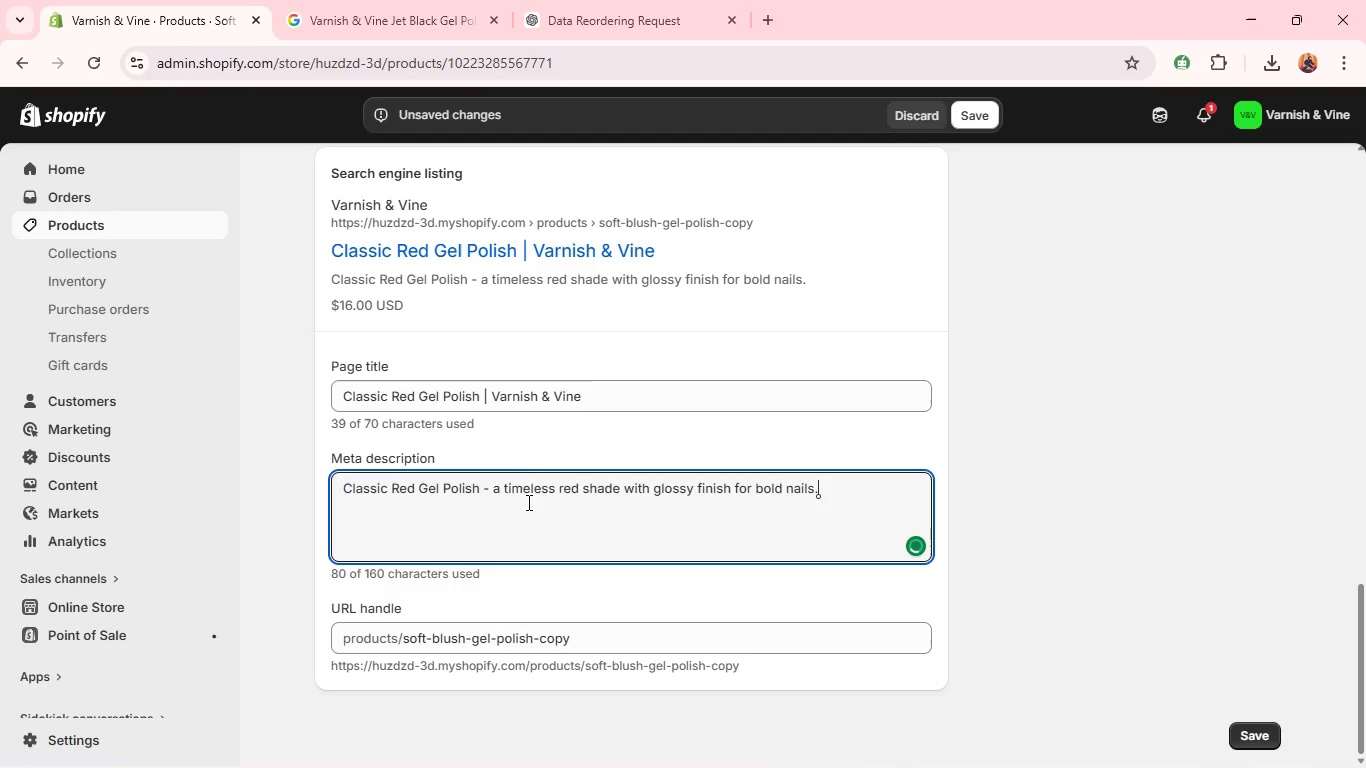 
double_click([525, 631])
 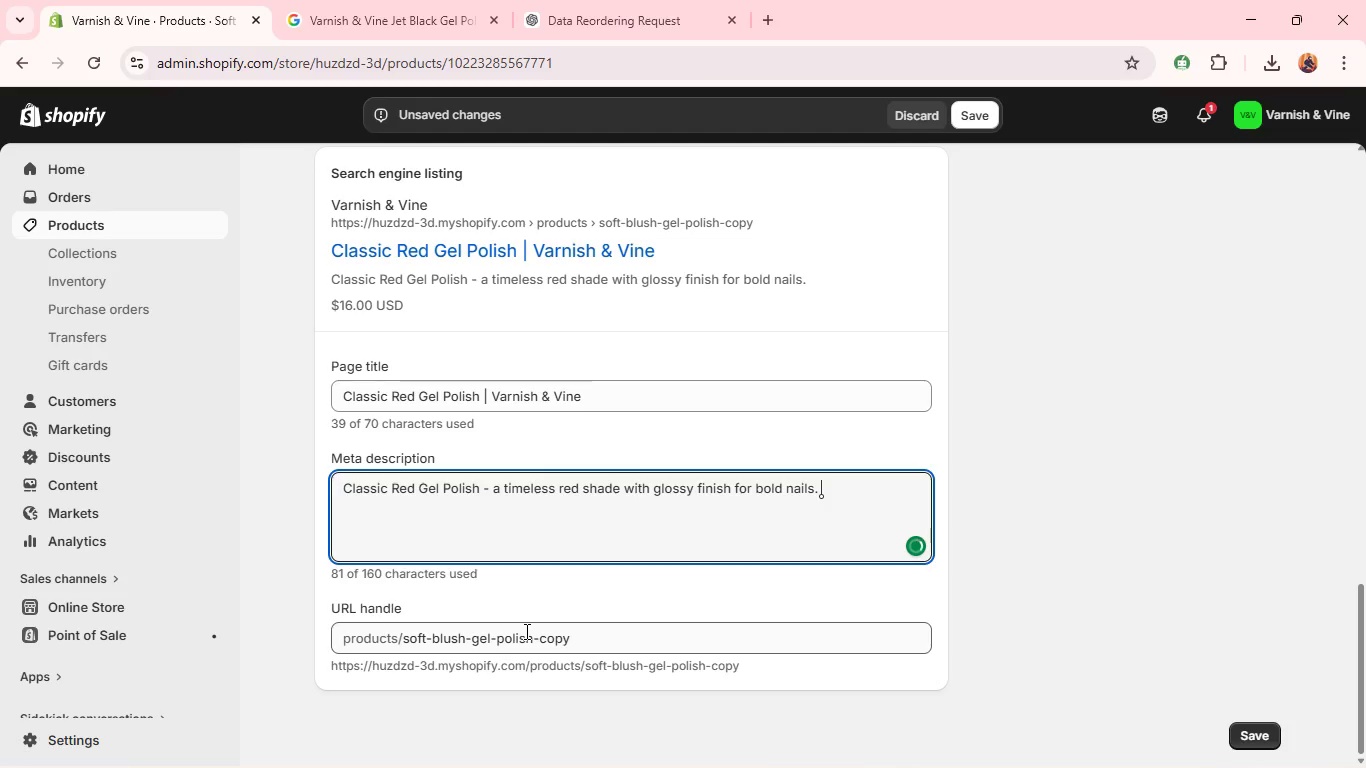 
triple_click([525, 631])
 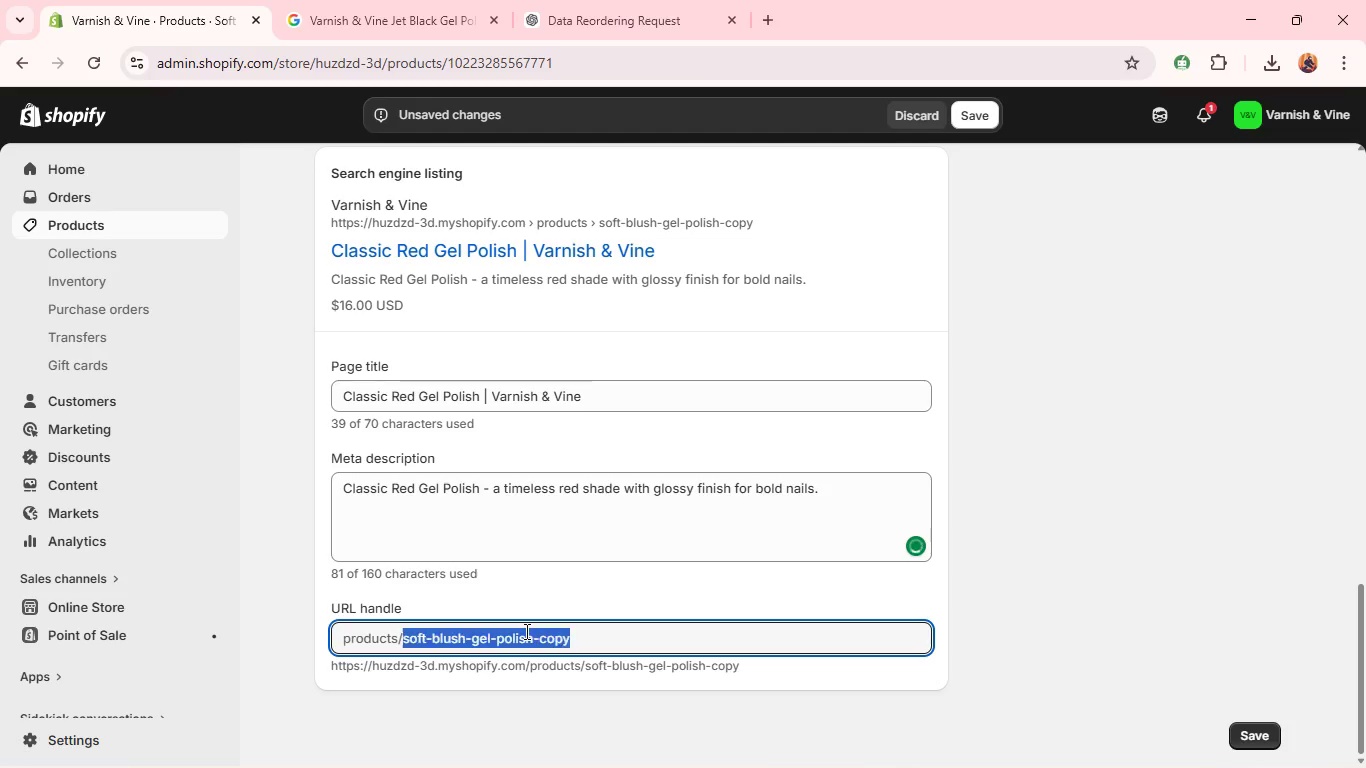 
triple_click([525, 631])
 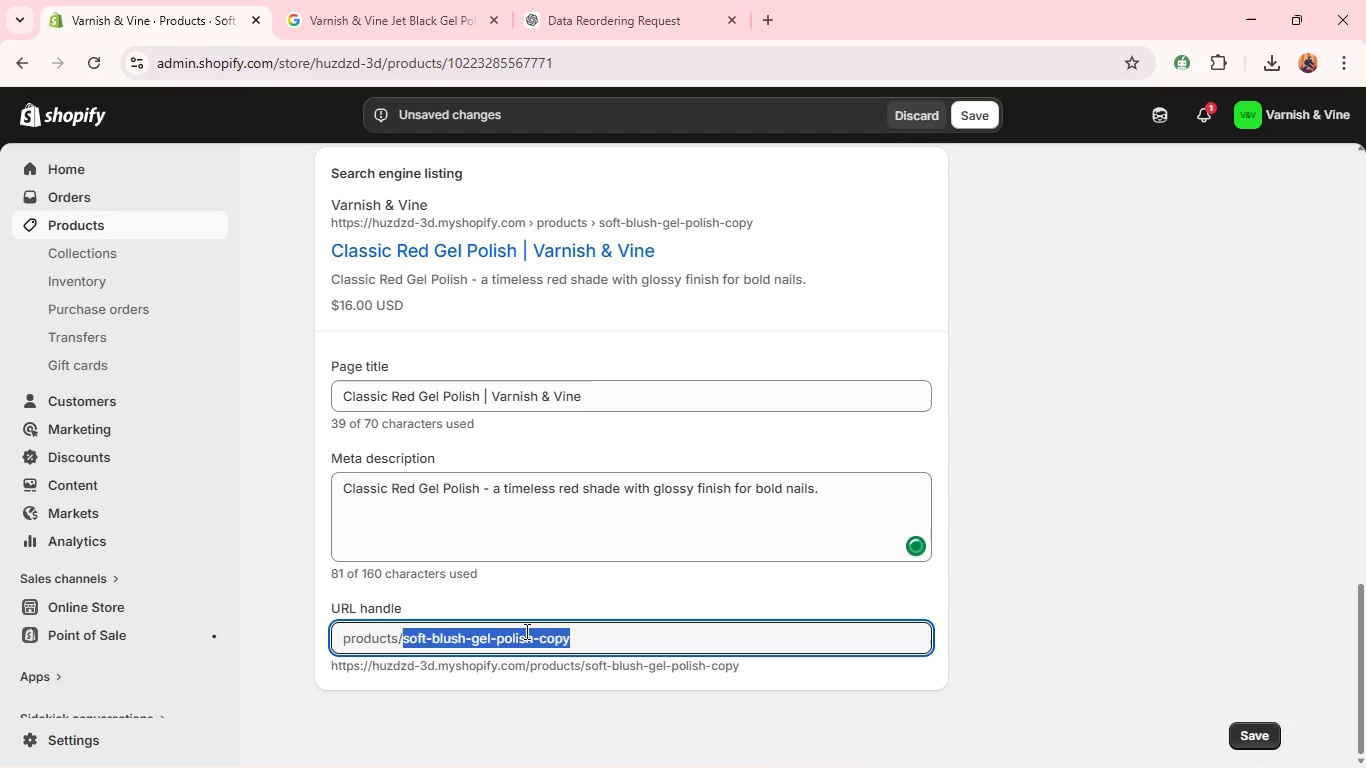 
key(Backspace)
 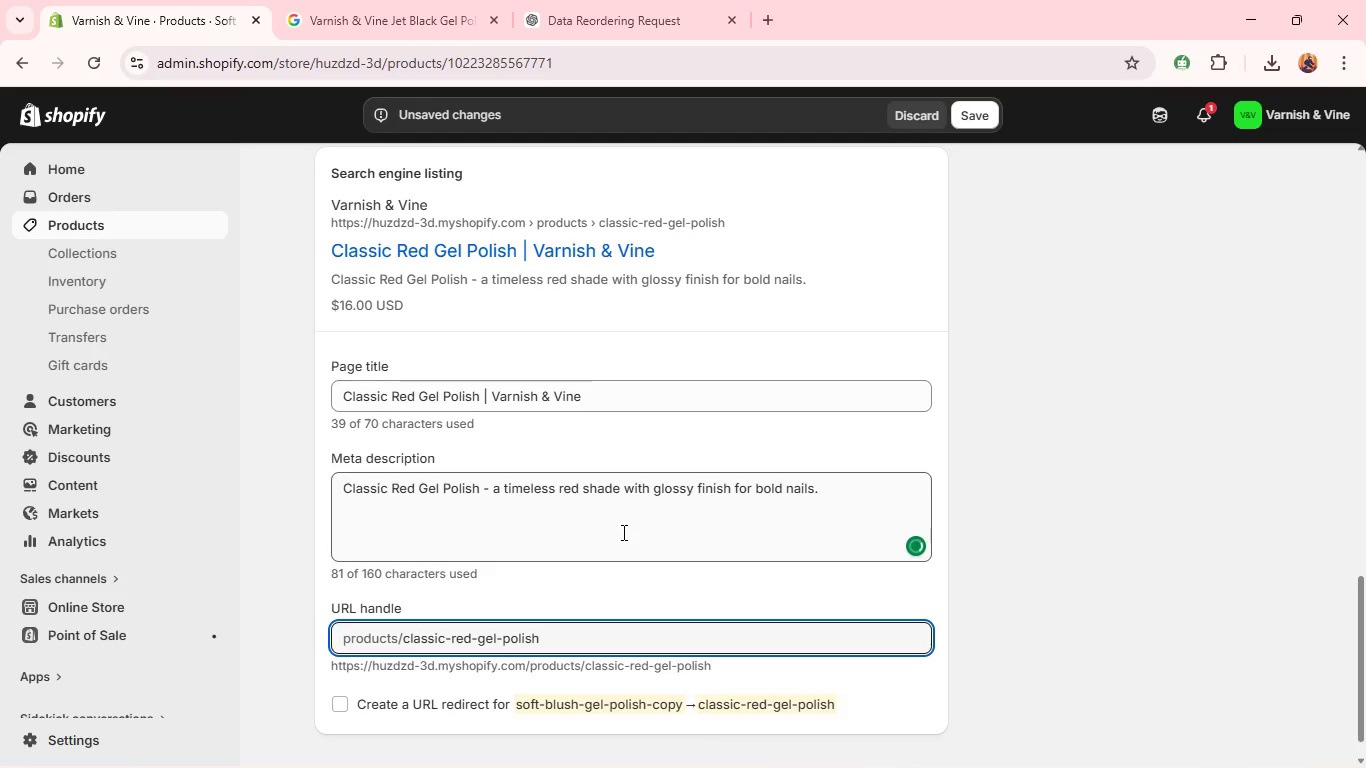 
left_click([627, 526])
 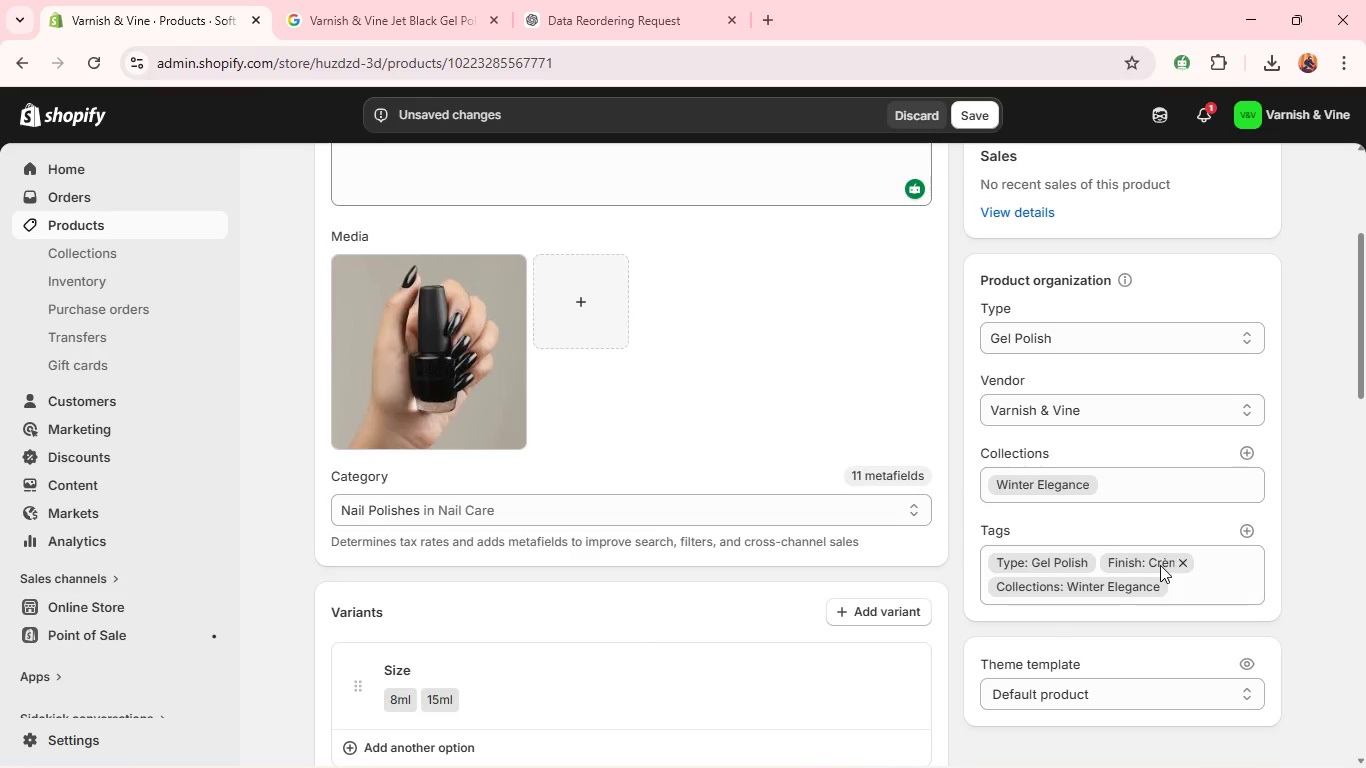 
wait(6.62)
 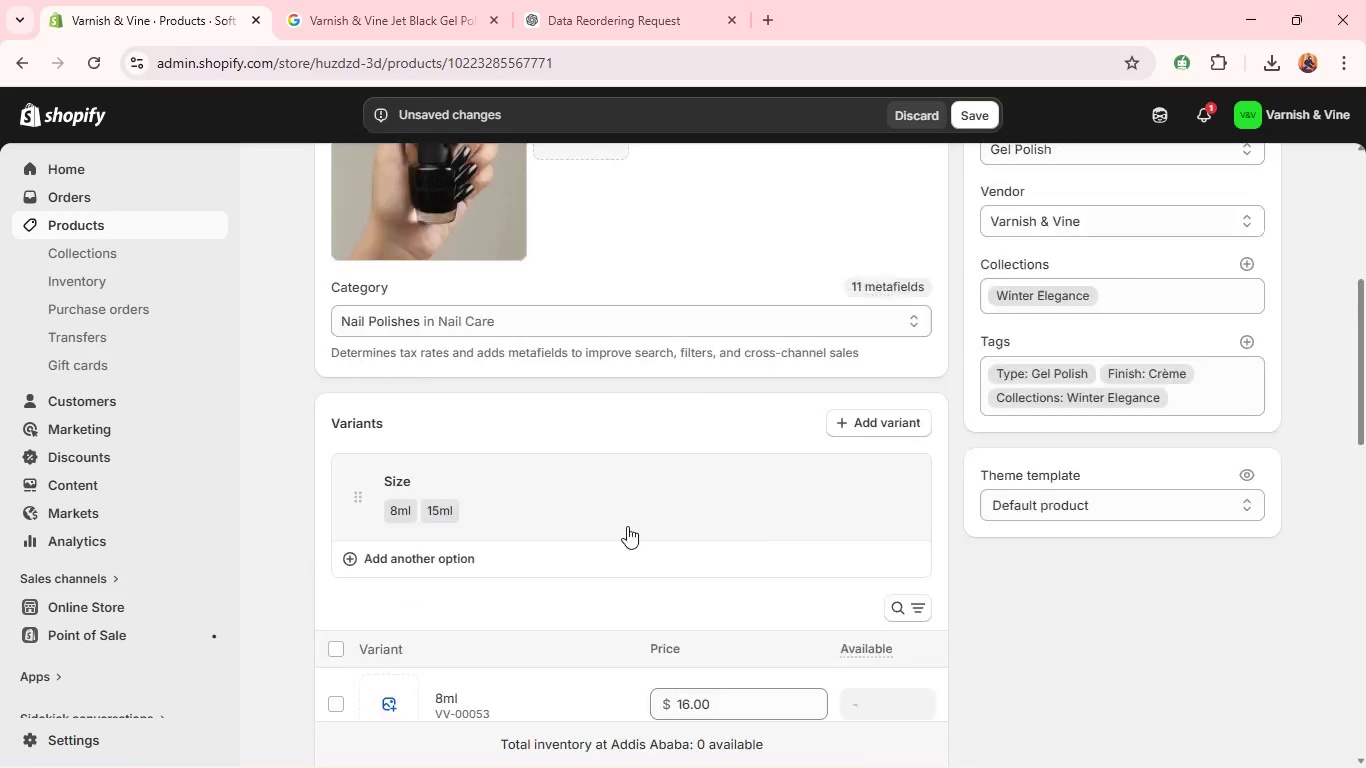 
left_click([1186, 561])
 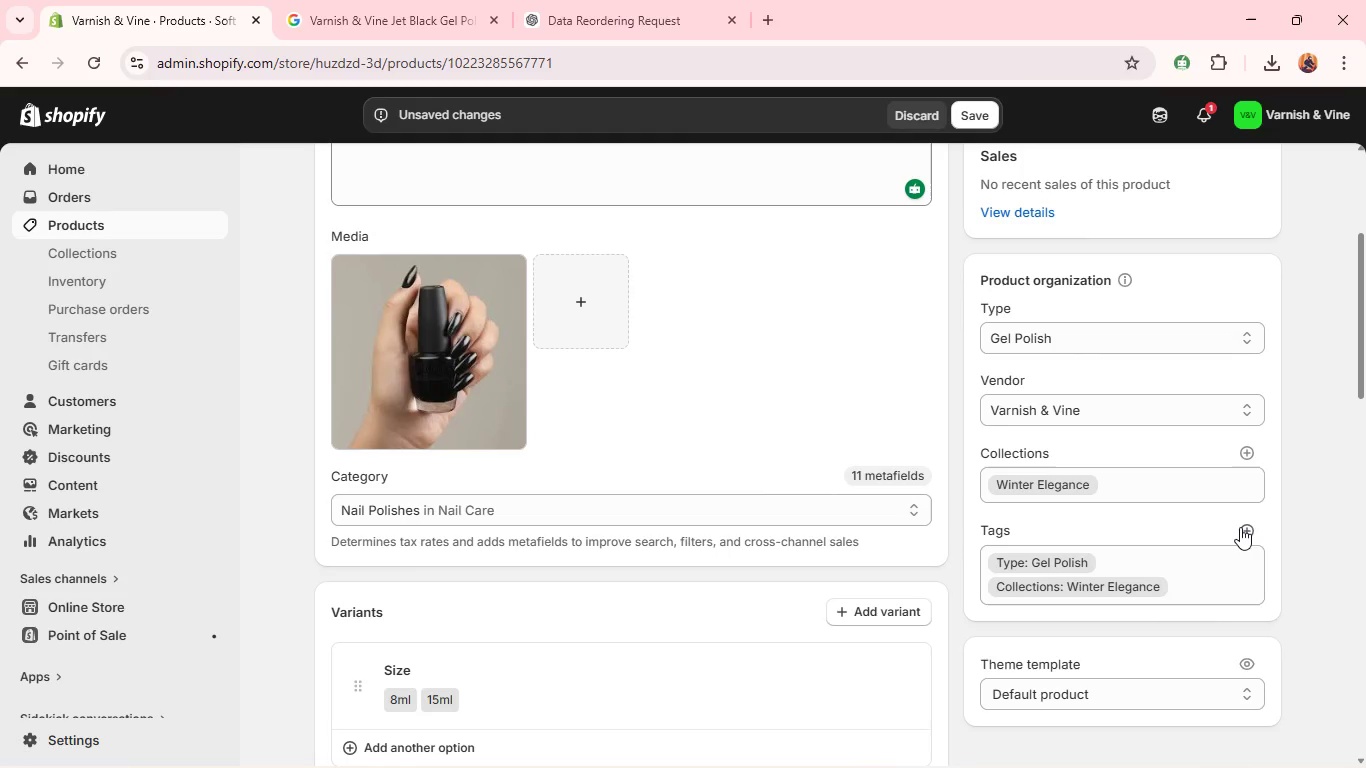 
left_click([1242, 527])
 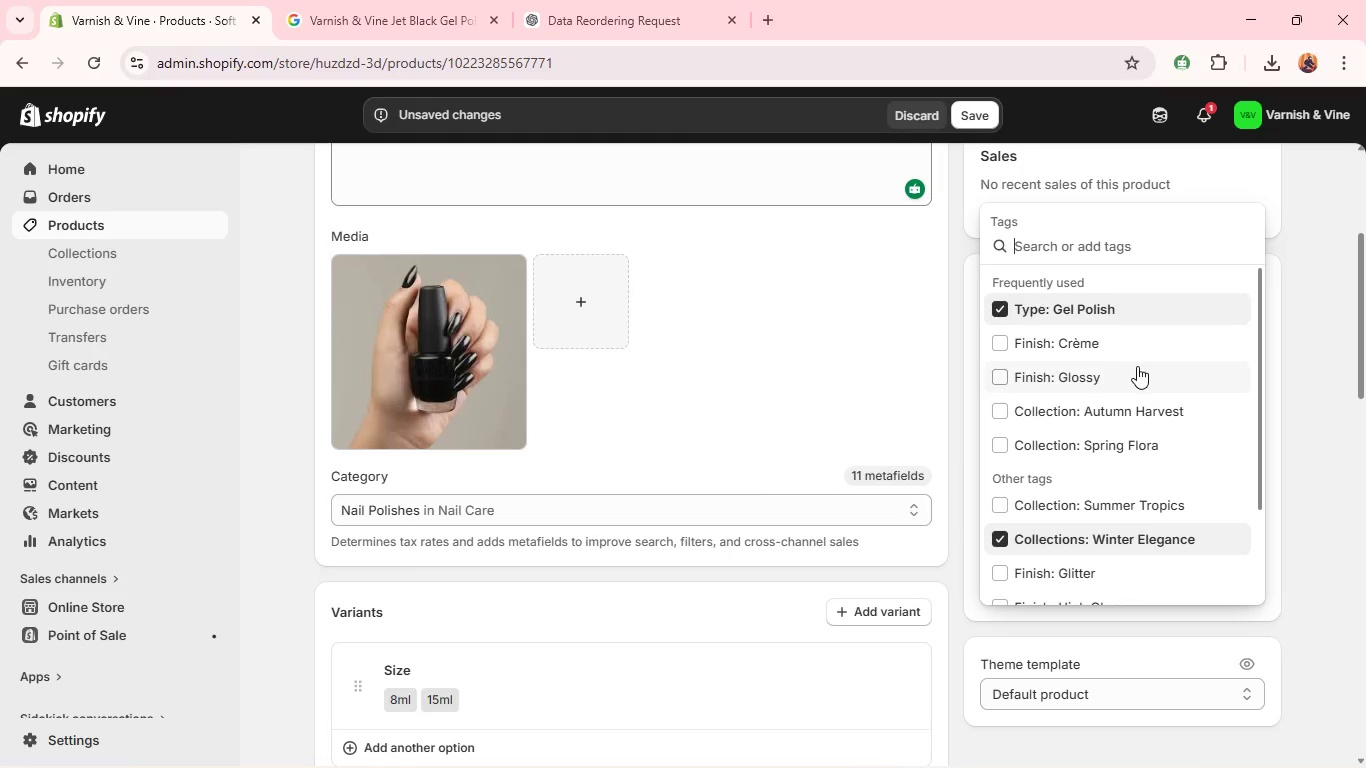 
left_click([1140, 376])
 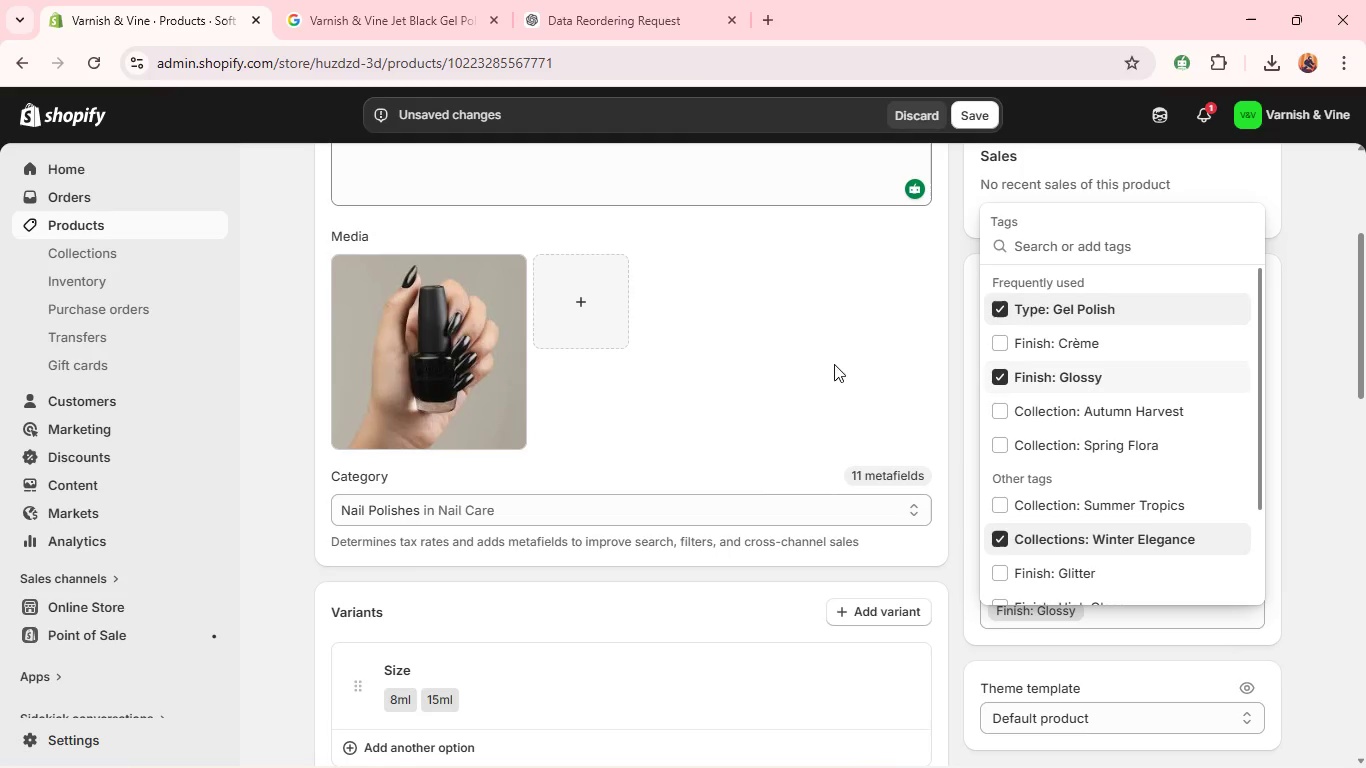 
left_click([834, 364])
 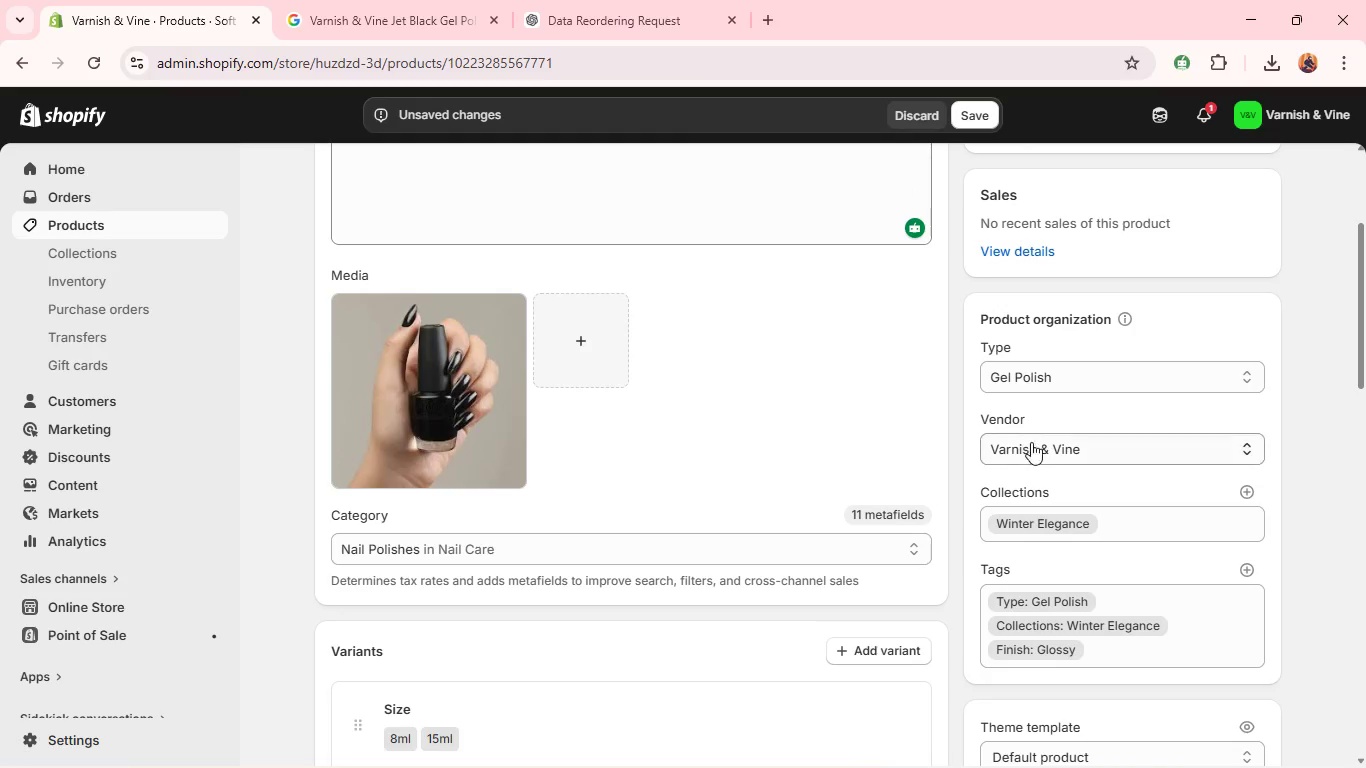 
left_click([1090, 521])
 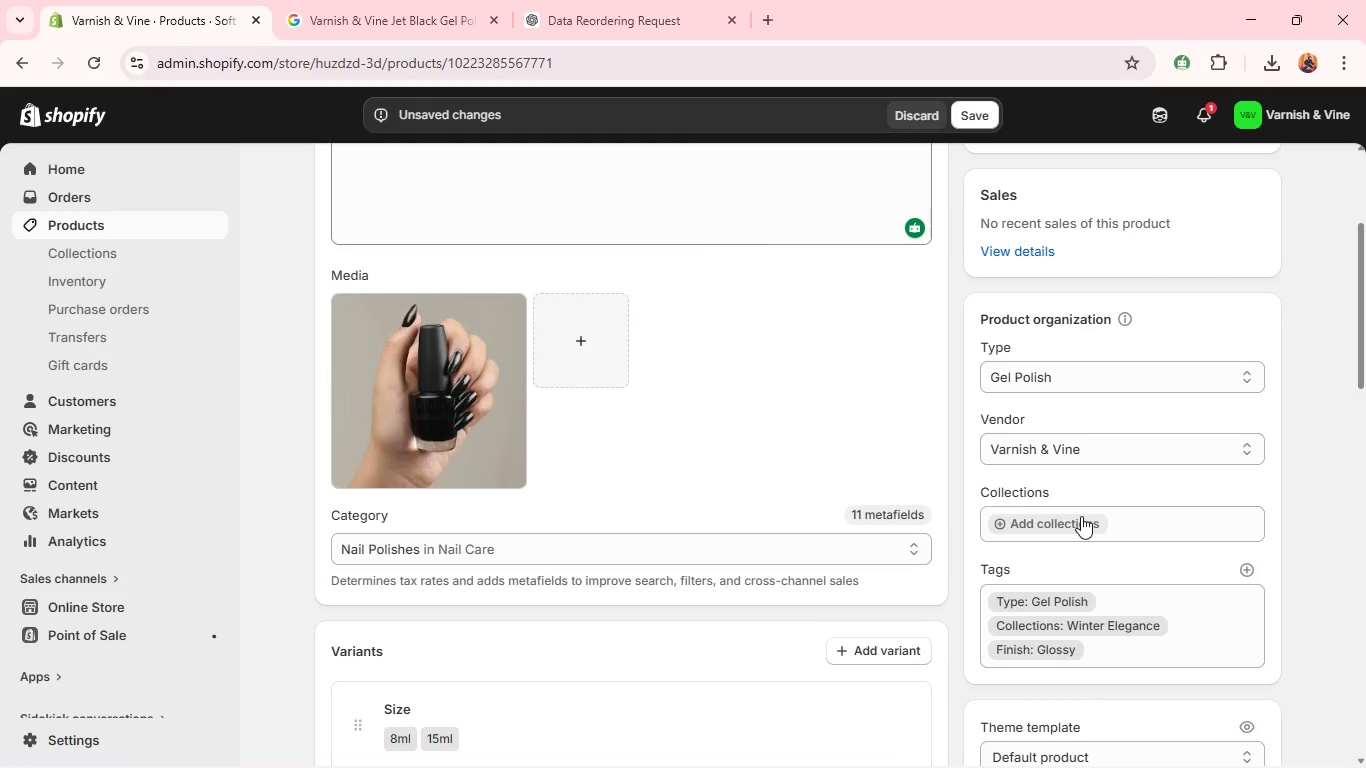 
left_click([1081, 518])
 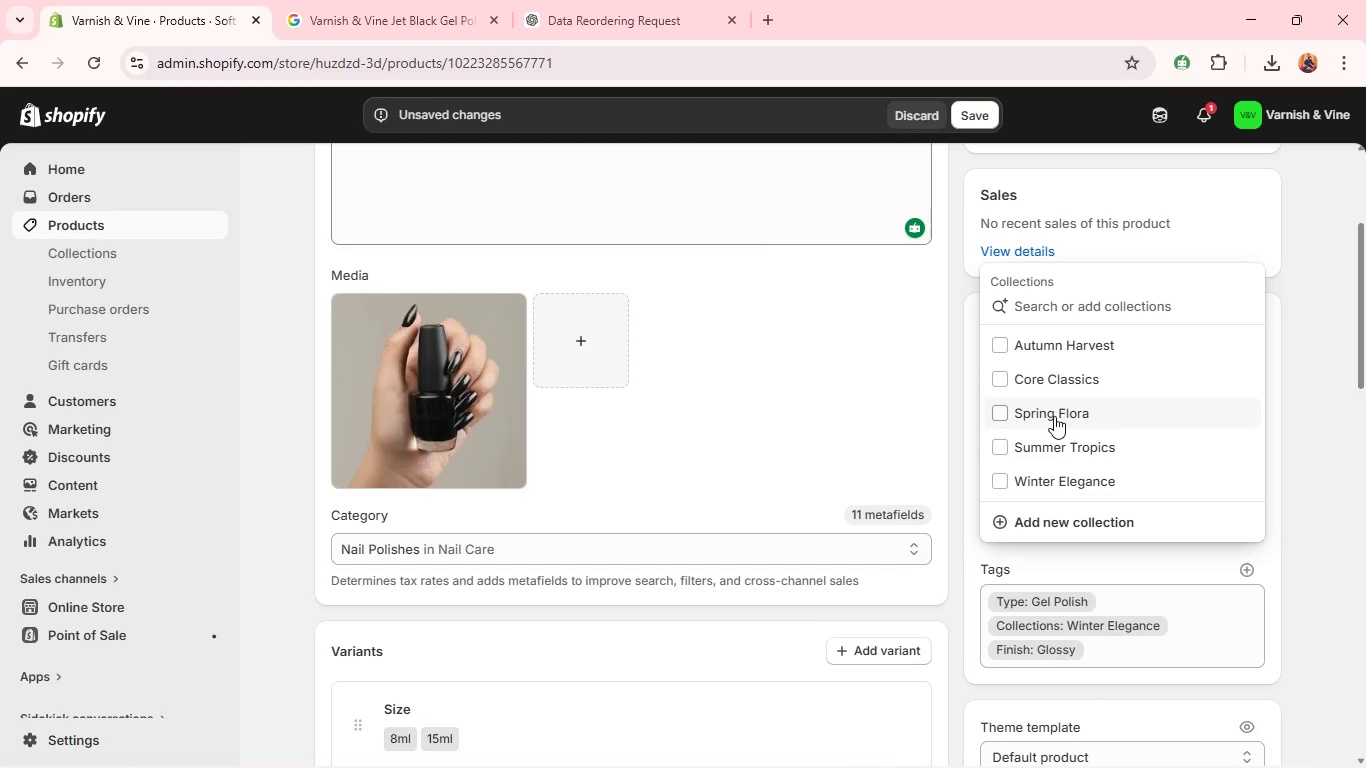 
wait(19.55)
 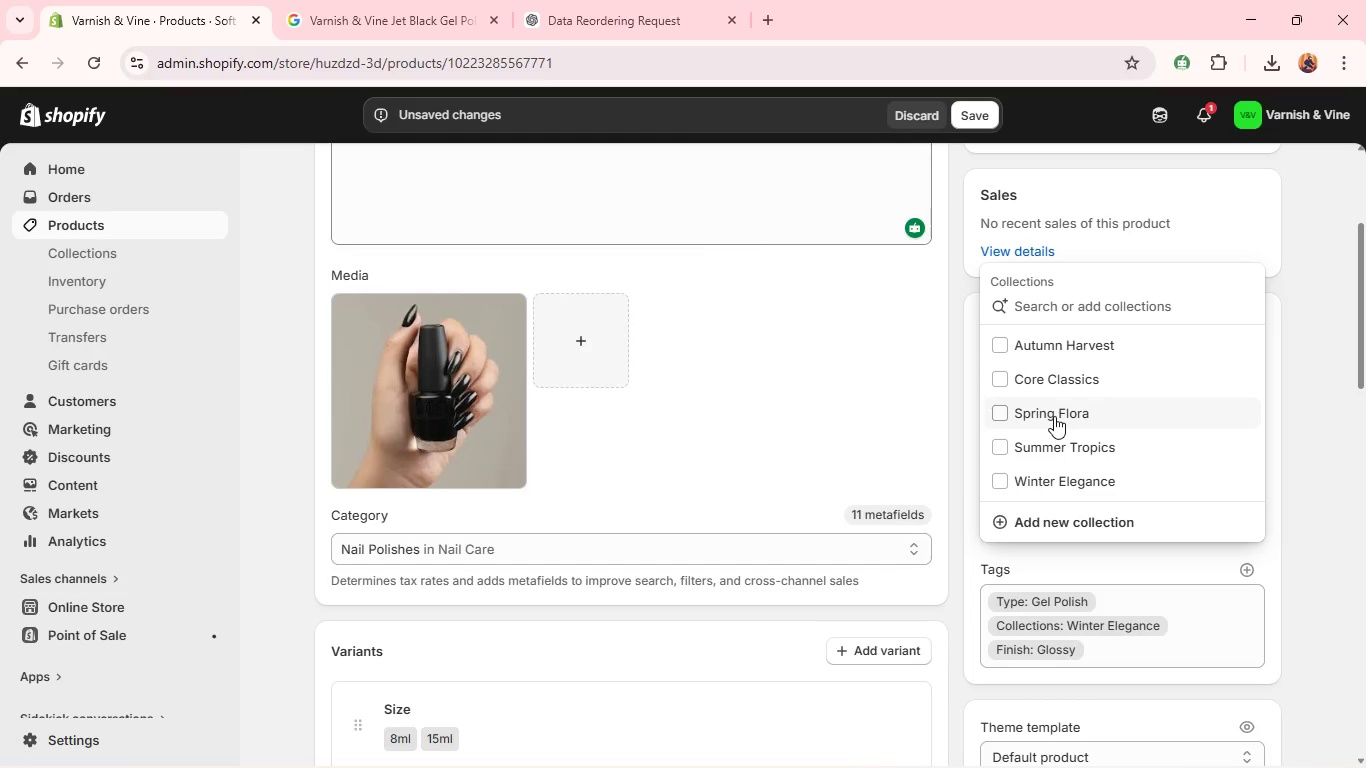 
left_click([1036, 375])
 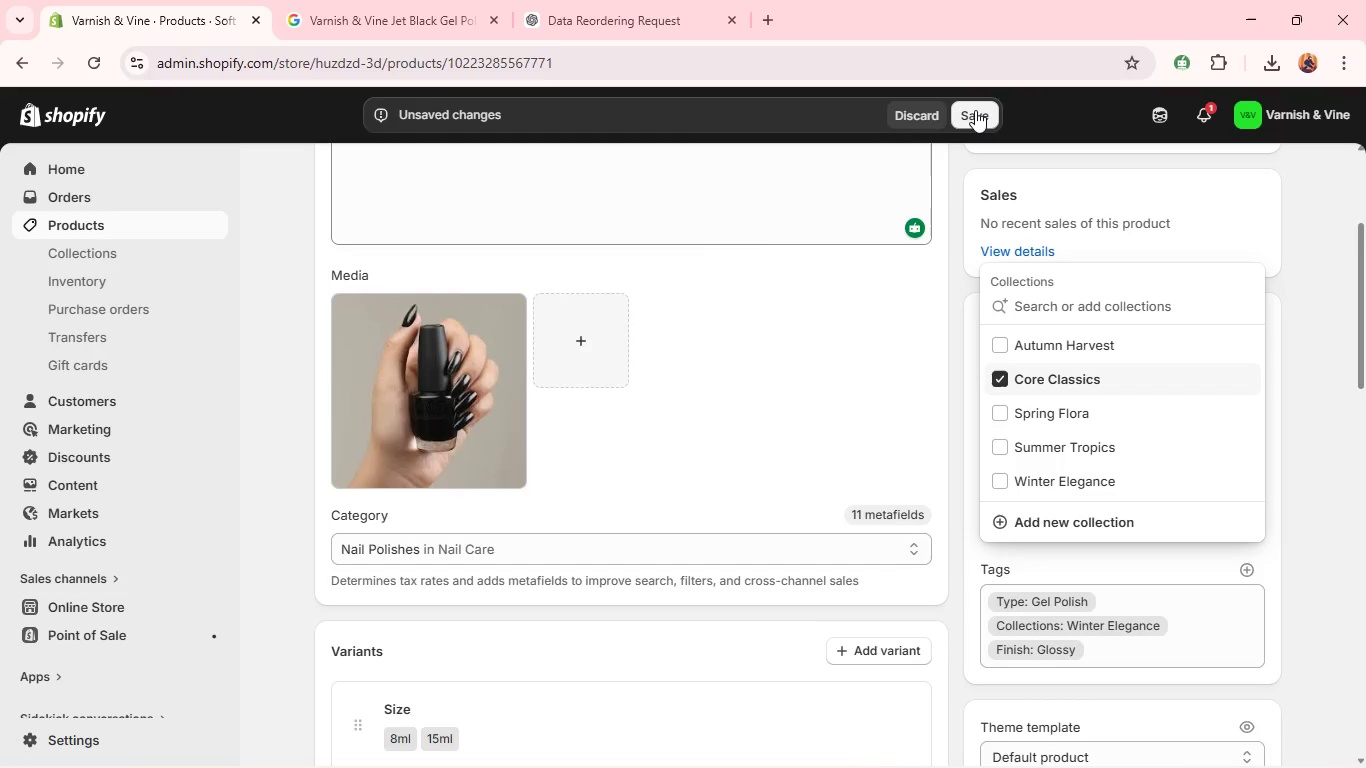 
left_click([975, 110])
 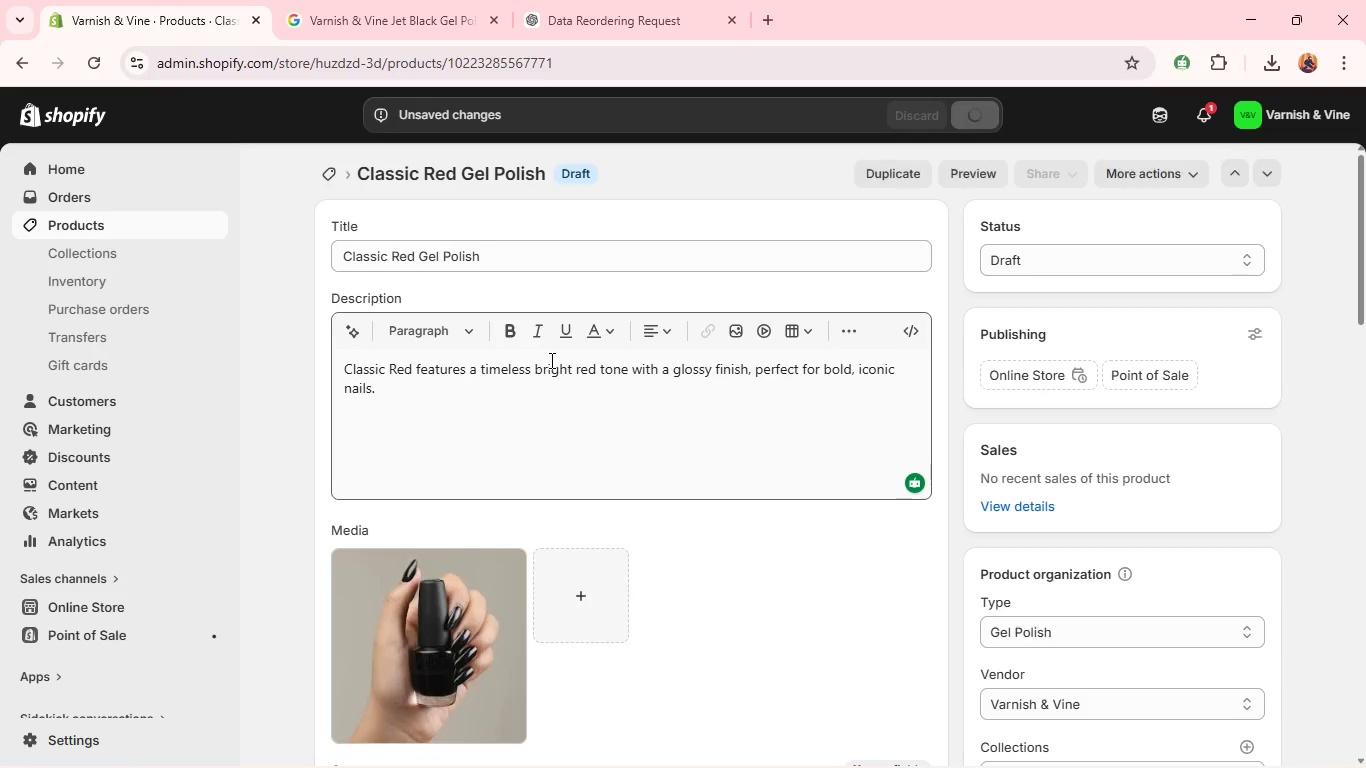 
wait(17.48)
 